 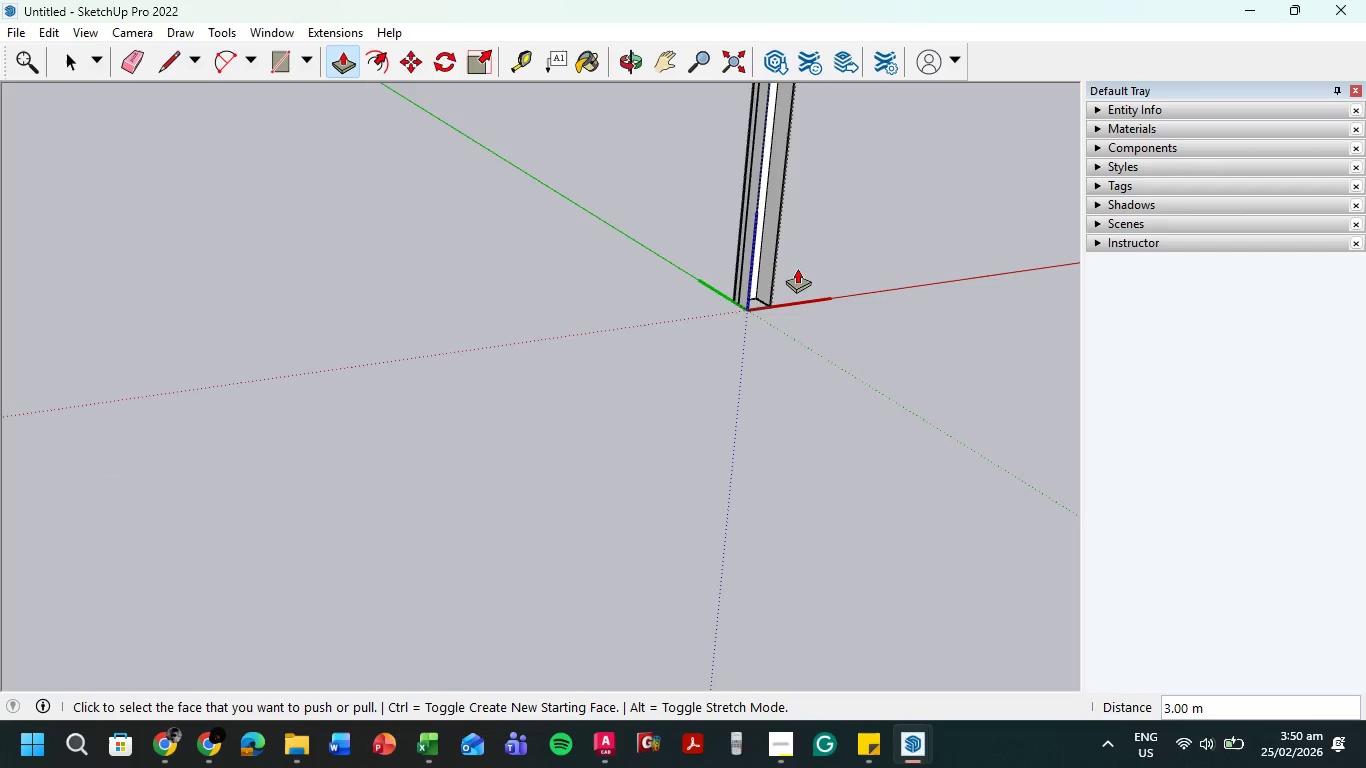 
scroll: coordinate [881, 313], scroll_direction: up, amount: 9.0
 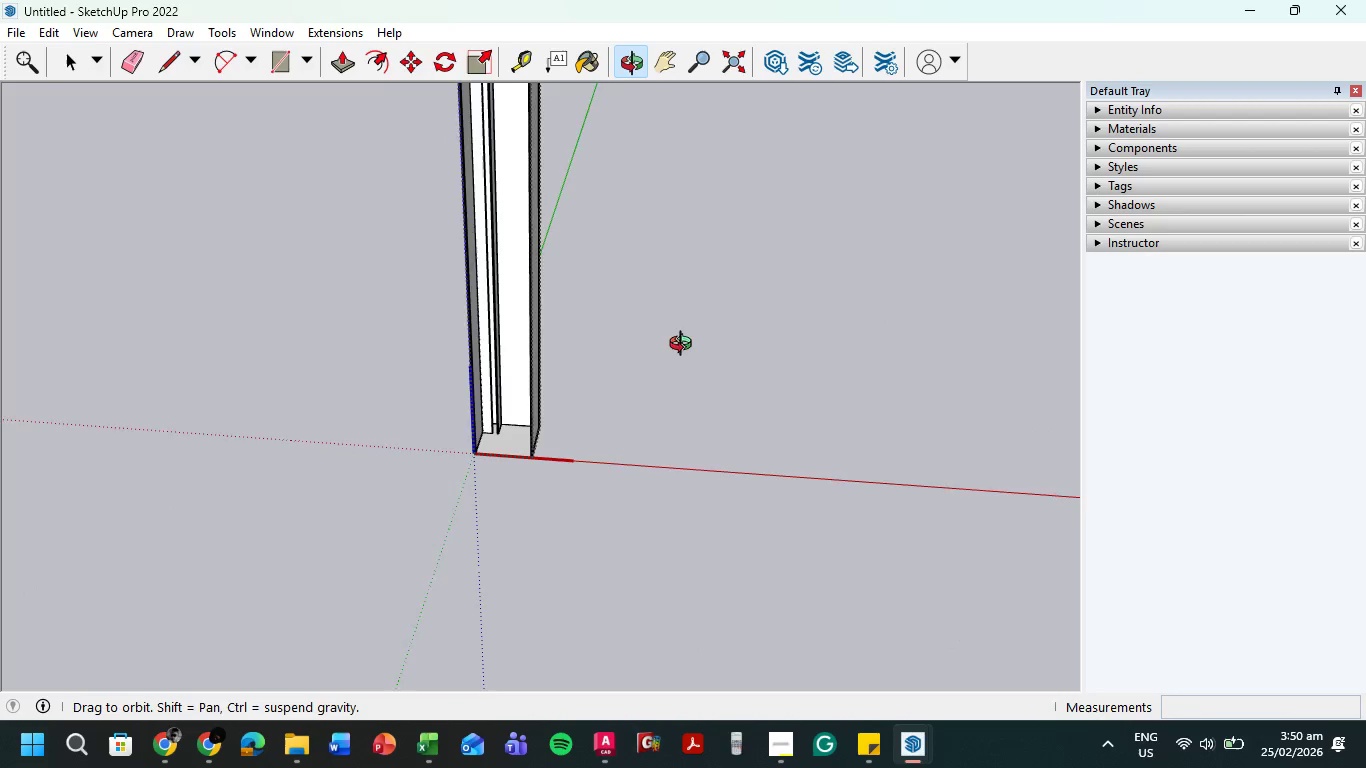 
hold_key(key=ShiftLeft, duration=1.17)
scroll: coordinate [629, 343], scroll_direction: down, amount: 6.0
 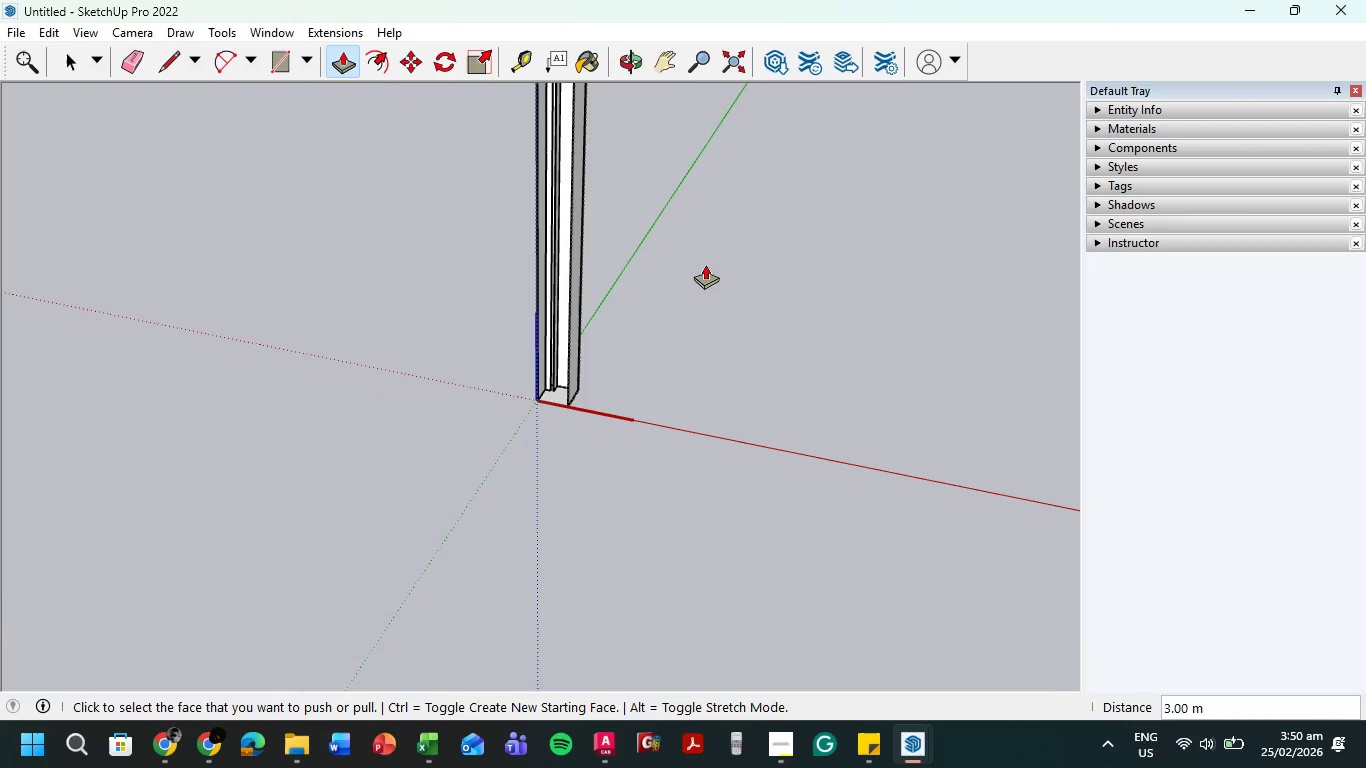 
hold_key(key=ShiftLeft, duration=1.5)
scroll: coordinate [711, 267], scroll_direction: up, amount: 10.0
 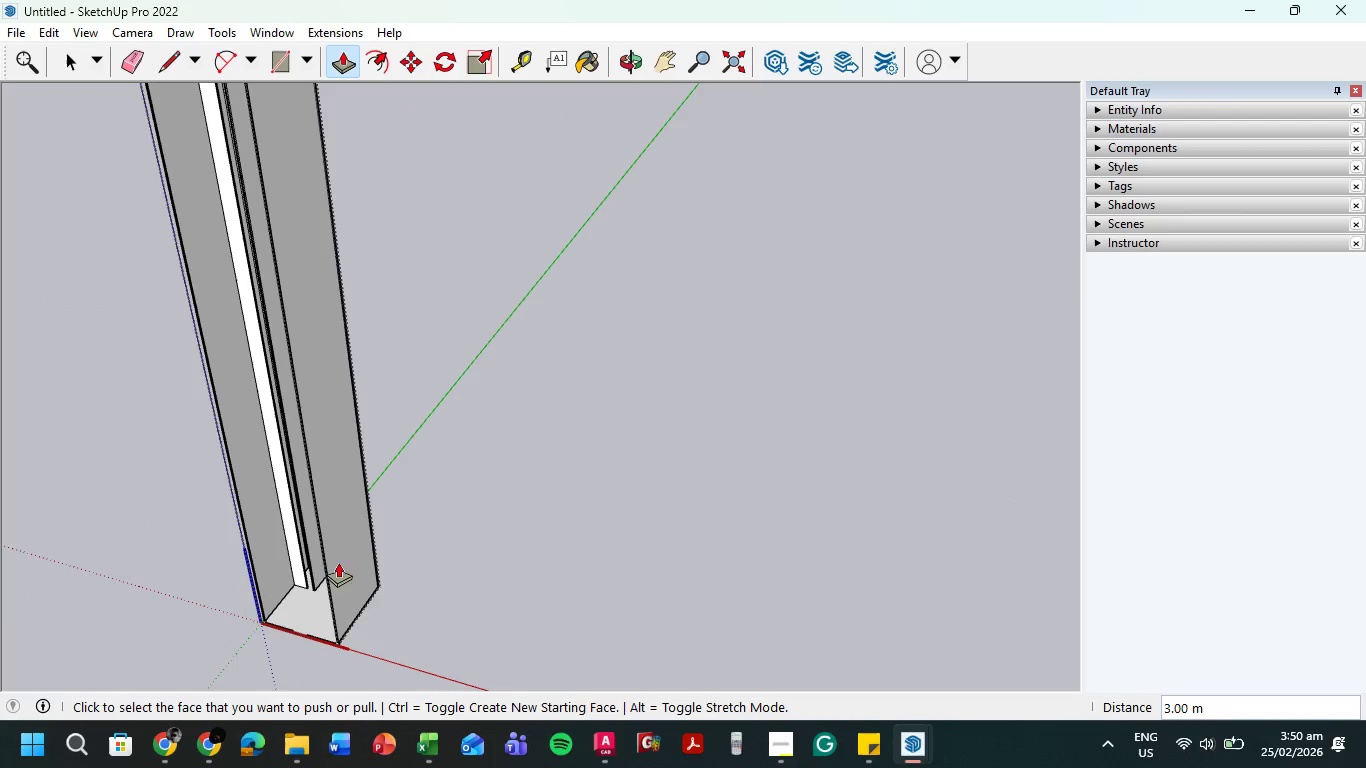 
hold_key(key=ShiftLeft, duration=0.36)
 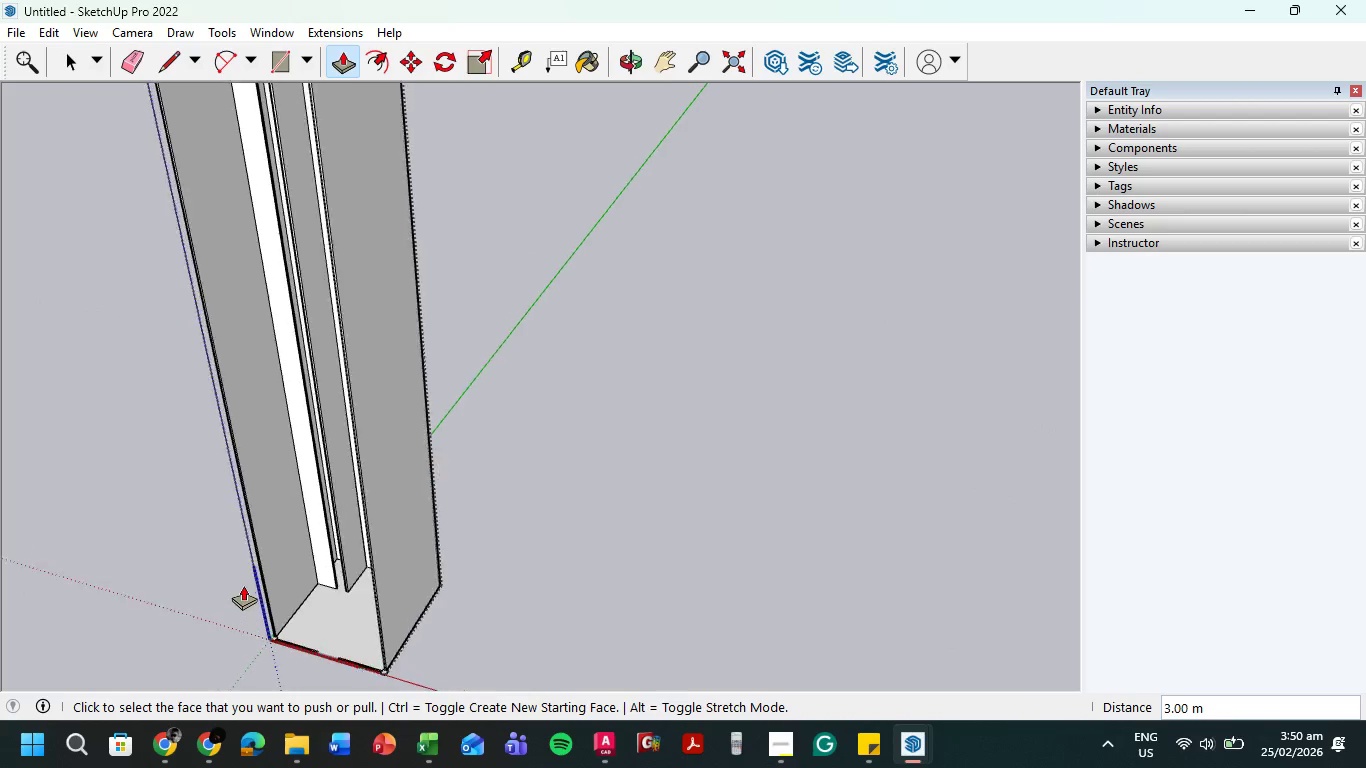 
scroll: coordinate [247, 578], scroll_direction: up, amount: 7.0
 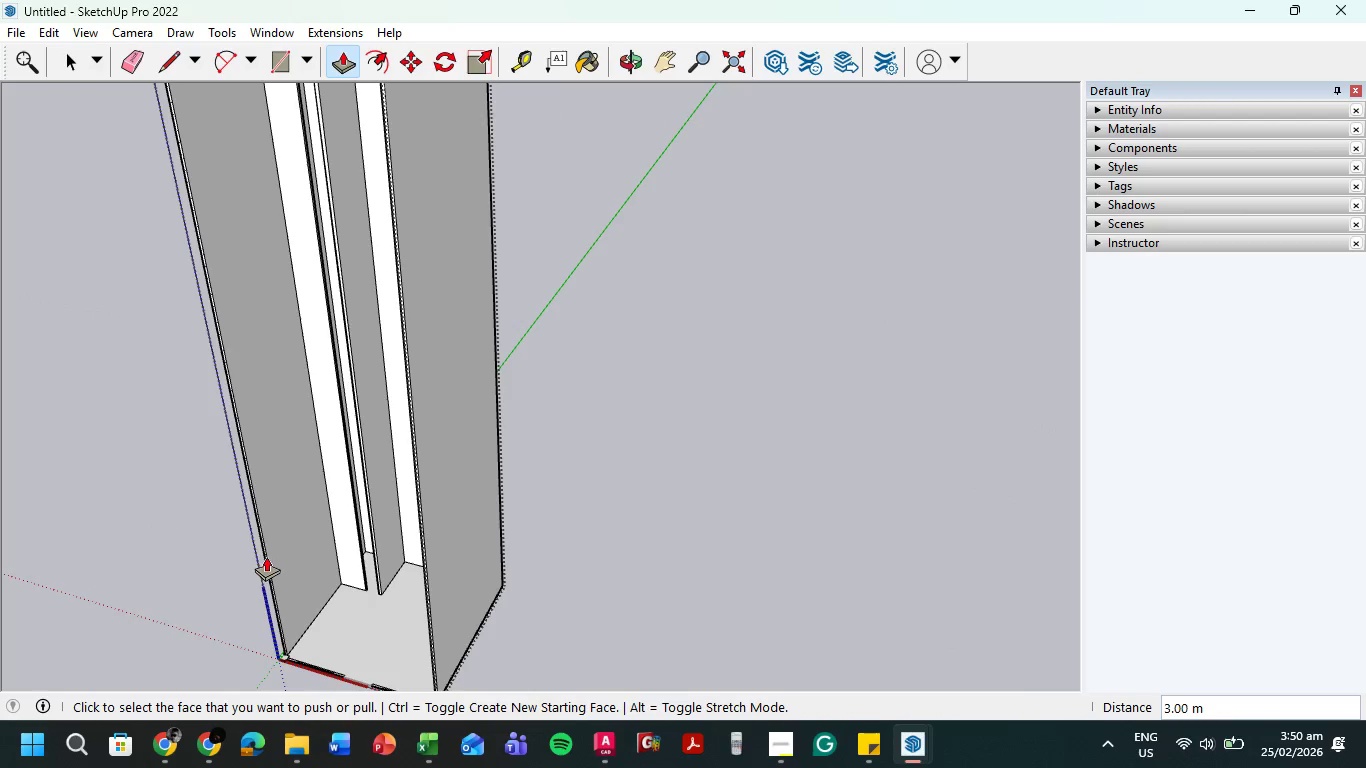 
hold_key(key=ShiftLeft, duration=1.5)
 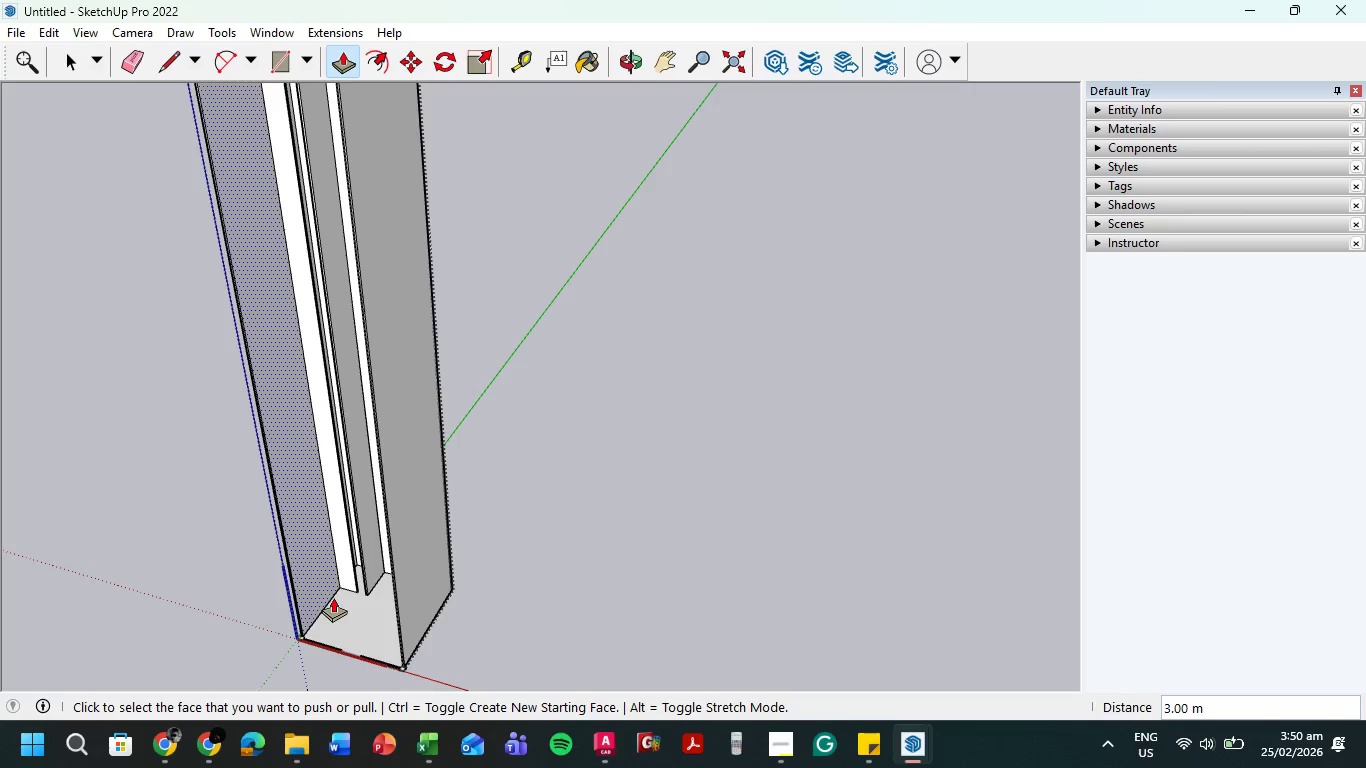 
hold_key(key=ShiftLeft, duration=0.61)
scroll: coordinate [337, 597], scroll_direction: down, amount: 4.0
 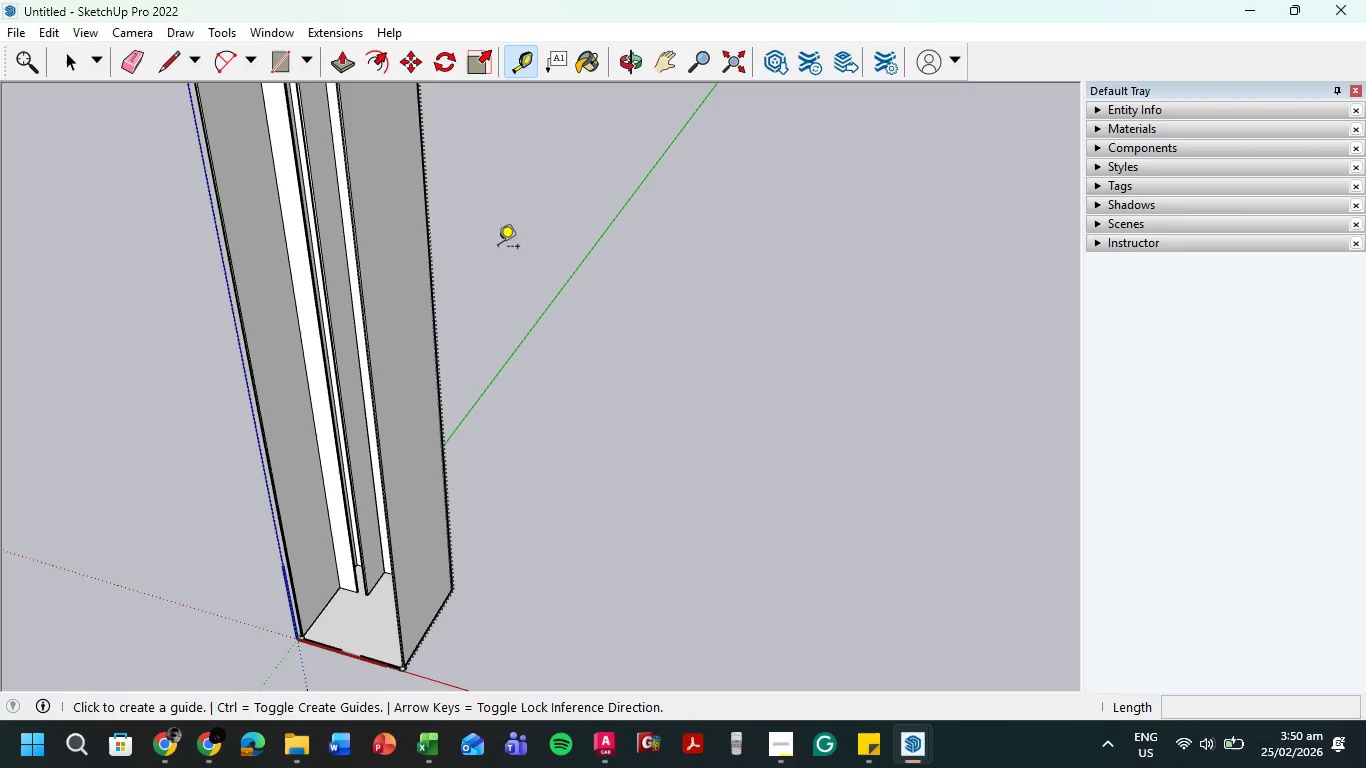 
scroll: coordinate [290, 650], scroll_direction: up, amount: 20.0
 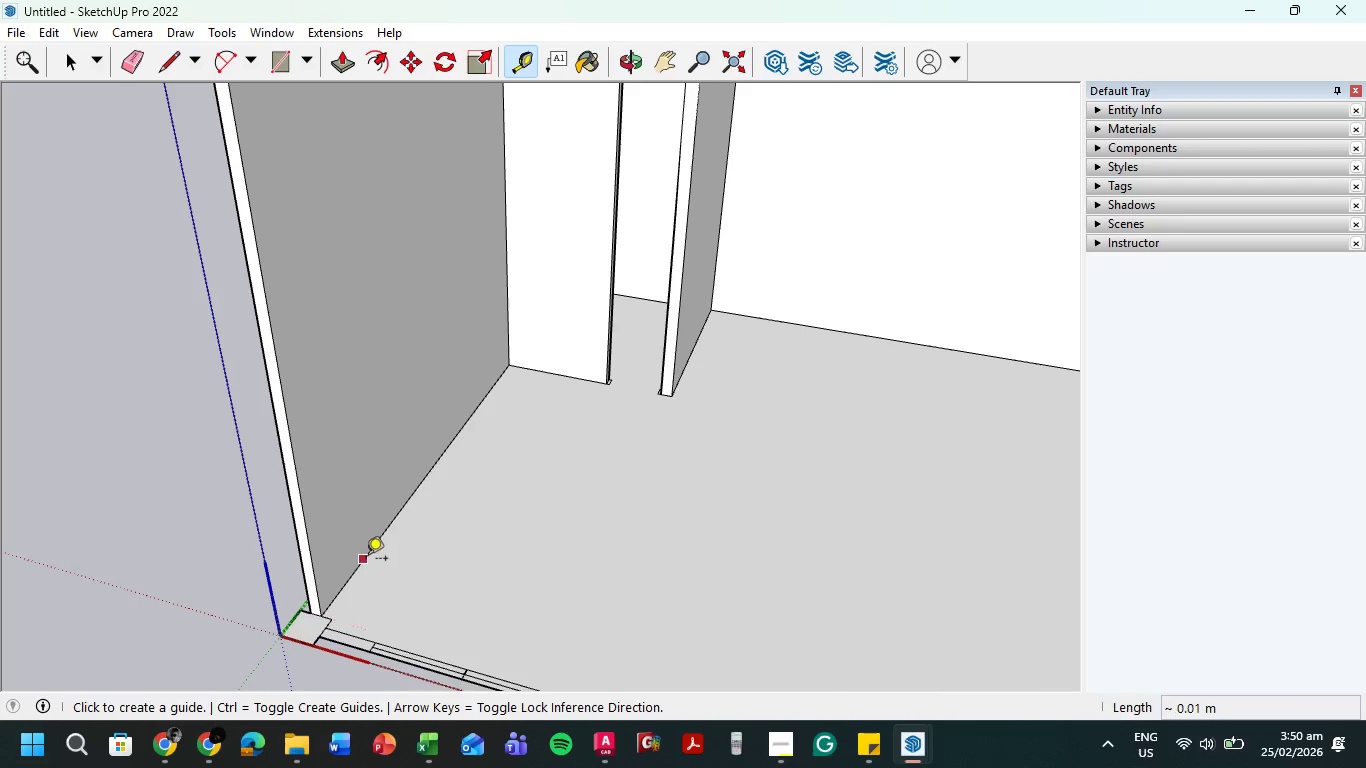 
scroll: coordinate [364, 559], scroll_direction: down, amount: 8.0
 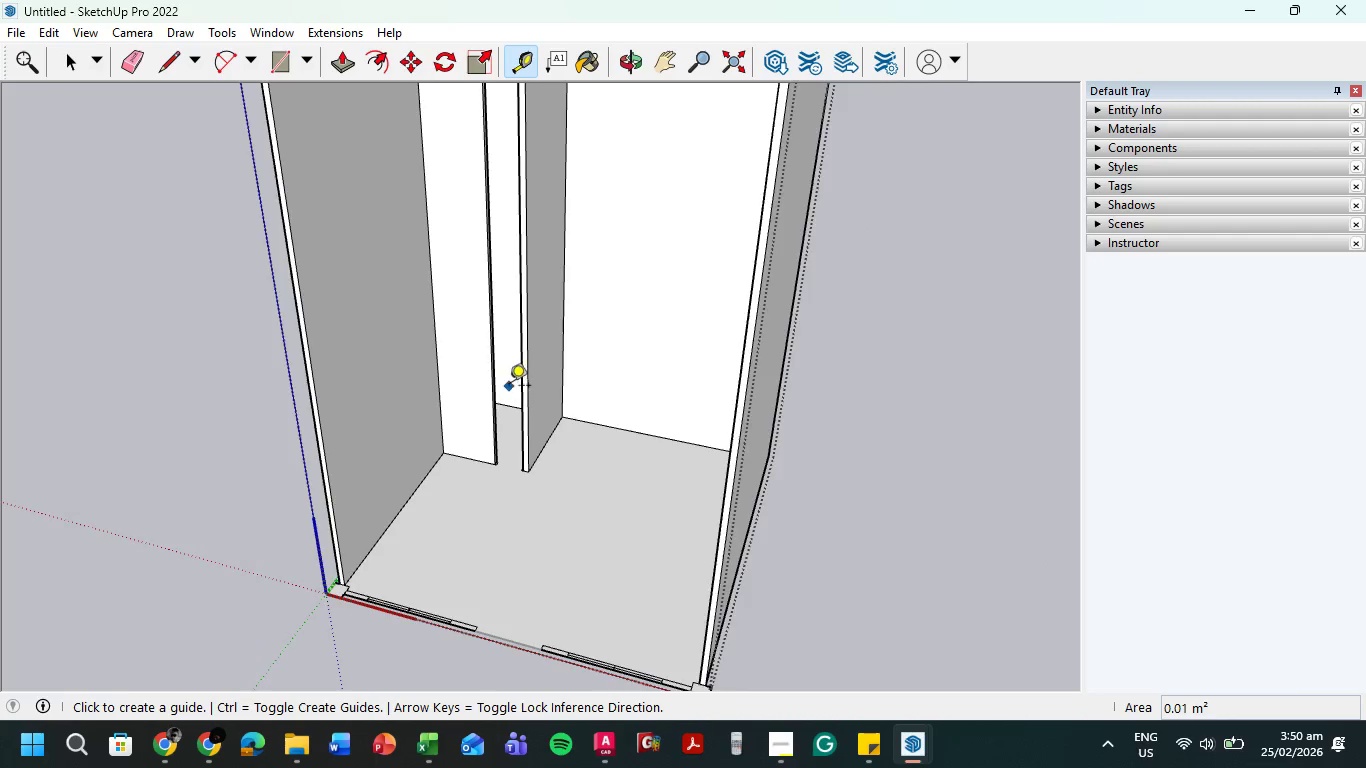 
scroll: coordinate [509, 387], scroll_direction: up, amount: 7.0
 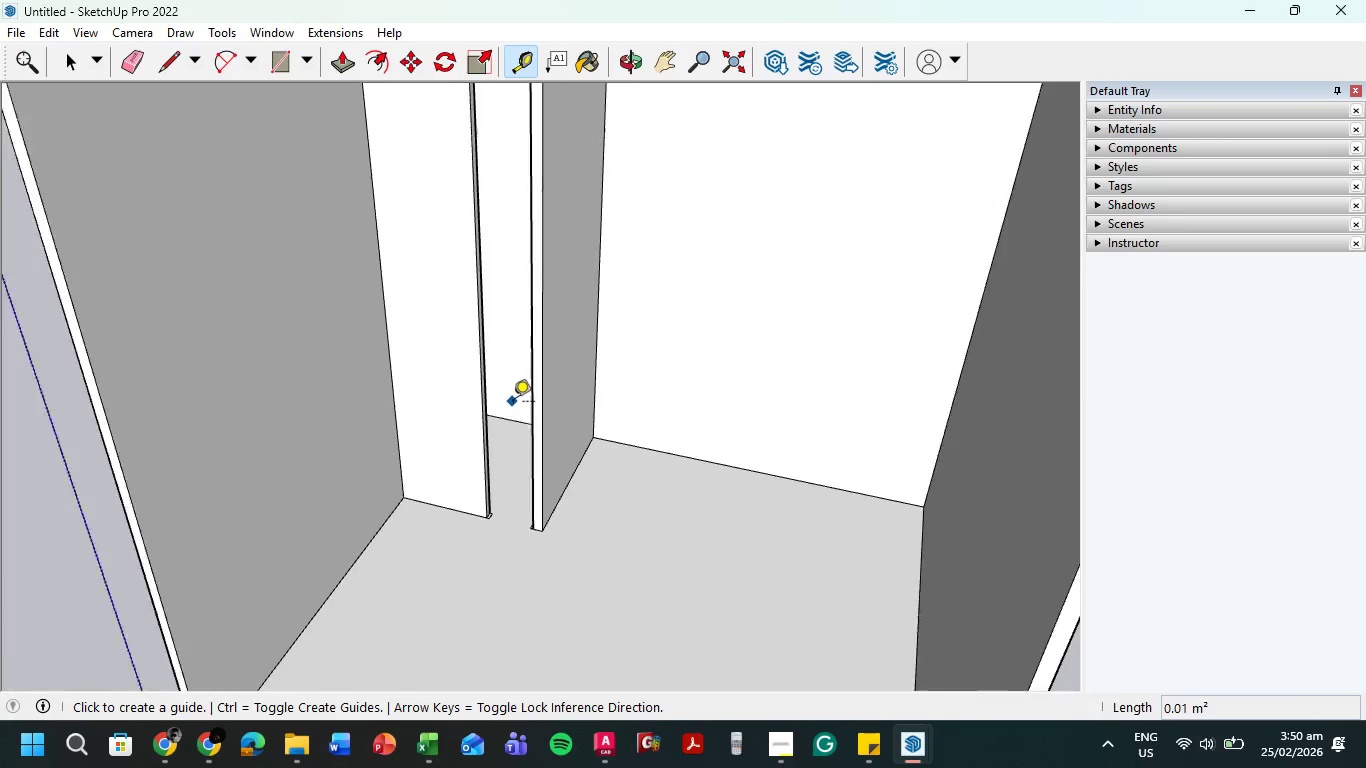 
key(Control+Z)
 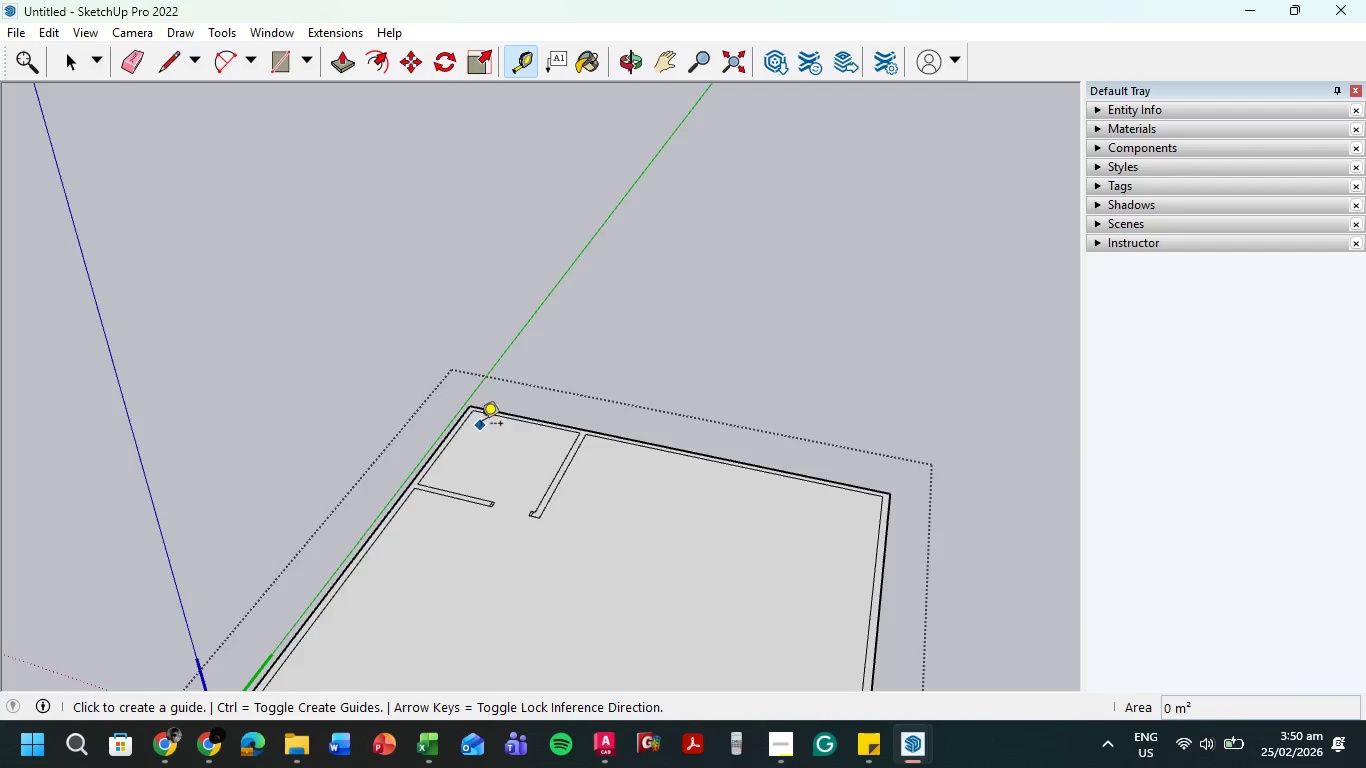 
scroll: coordinate [514, 403], scroll_direction: down, amount: 4.0
 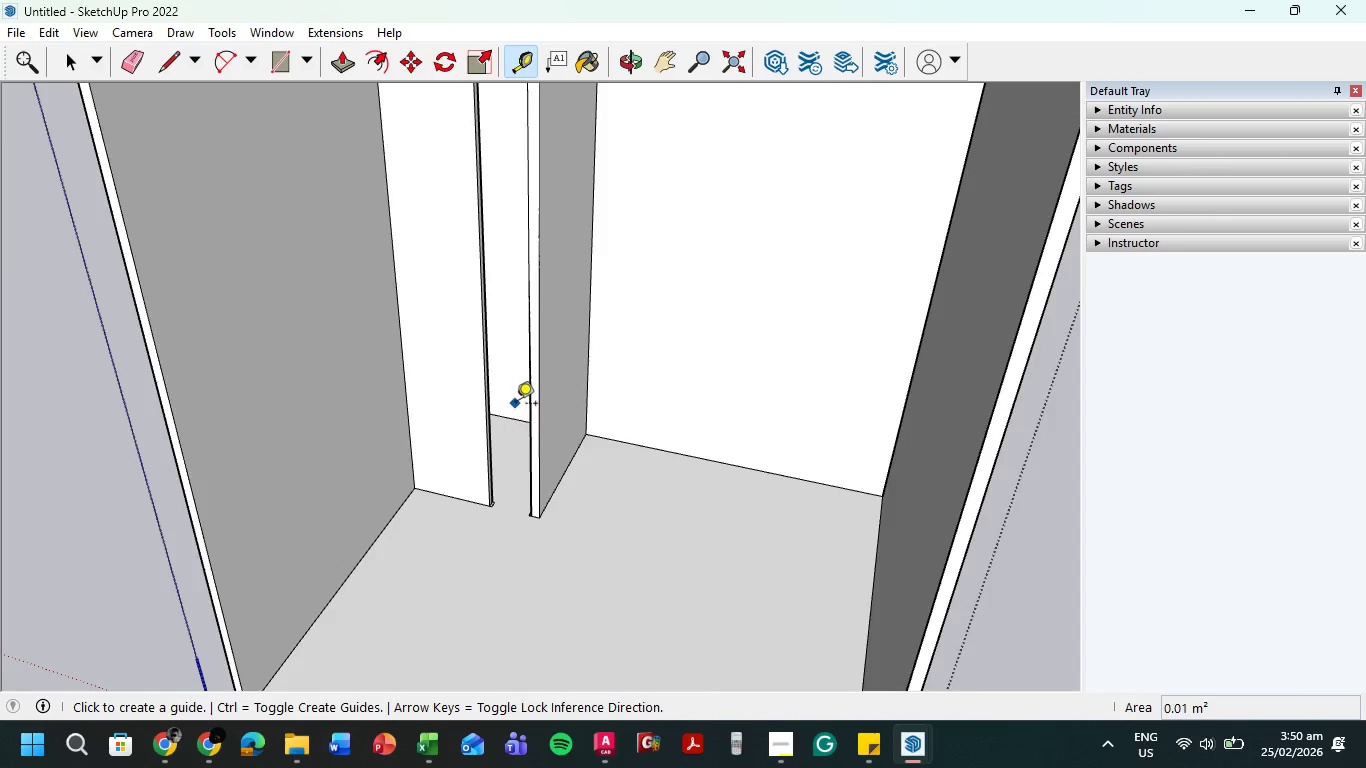 
scroll: coordinate [478, 413], scroll_direction: up, amount: 10.0
 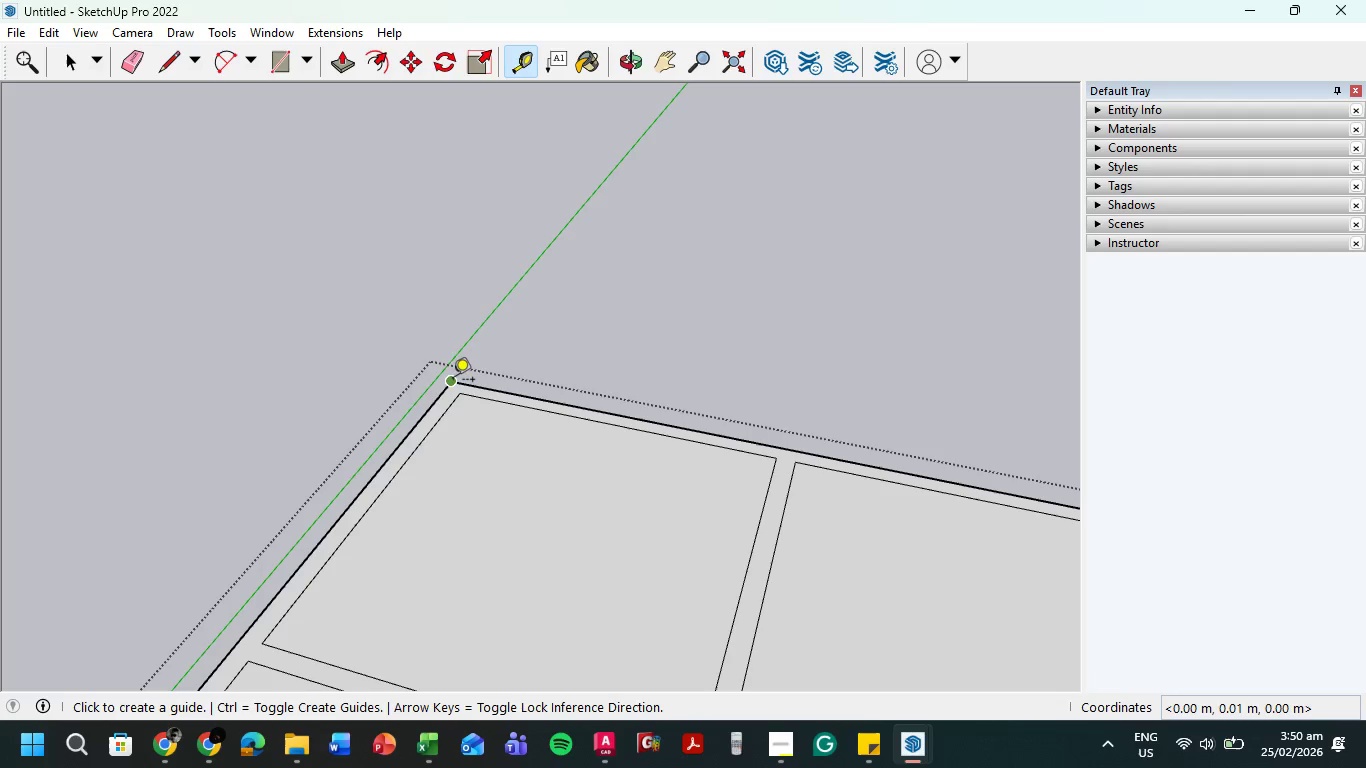 
left_click([451, 380])
 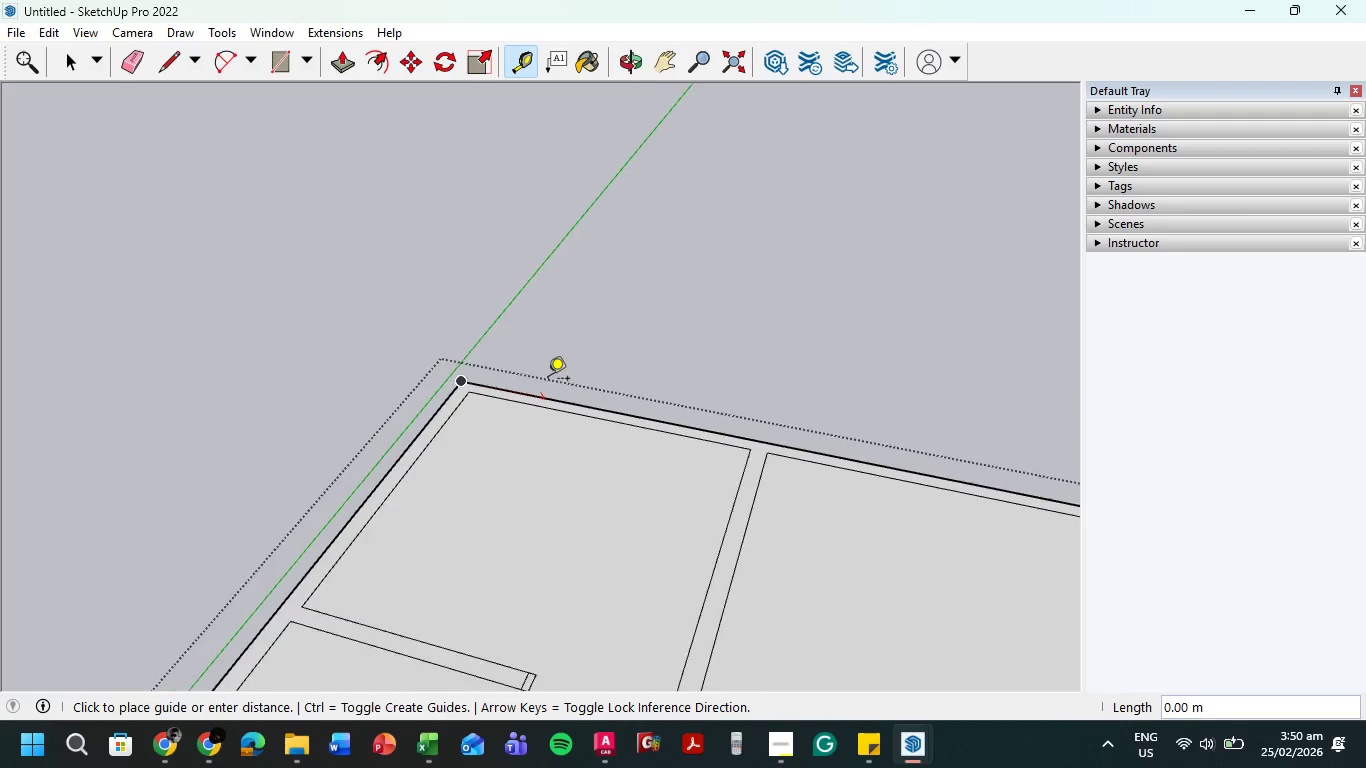 
scroll: coordinate [825, 468], scroll_direction: down, amount: 16.0
 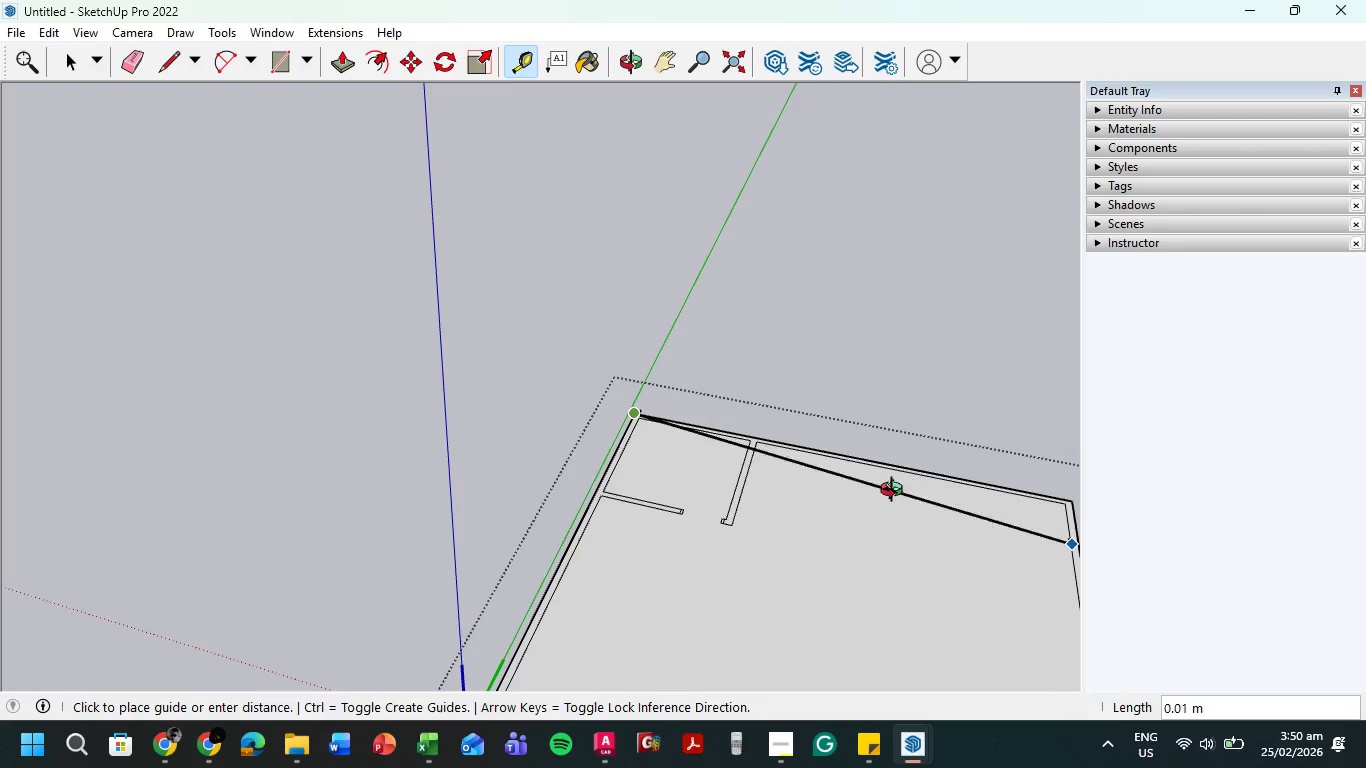 
hold_key(key=ShiftLeft, duration=0.66)
 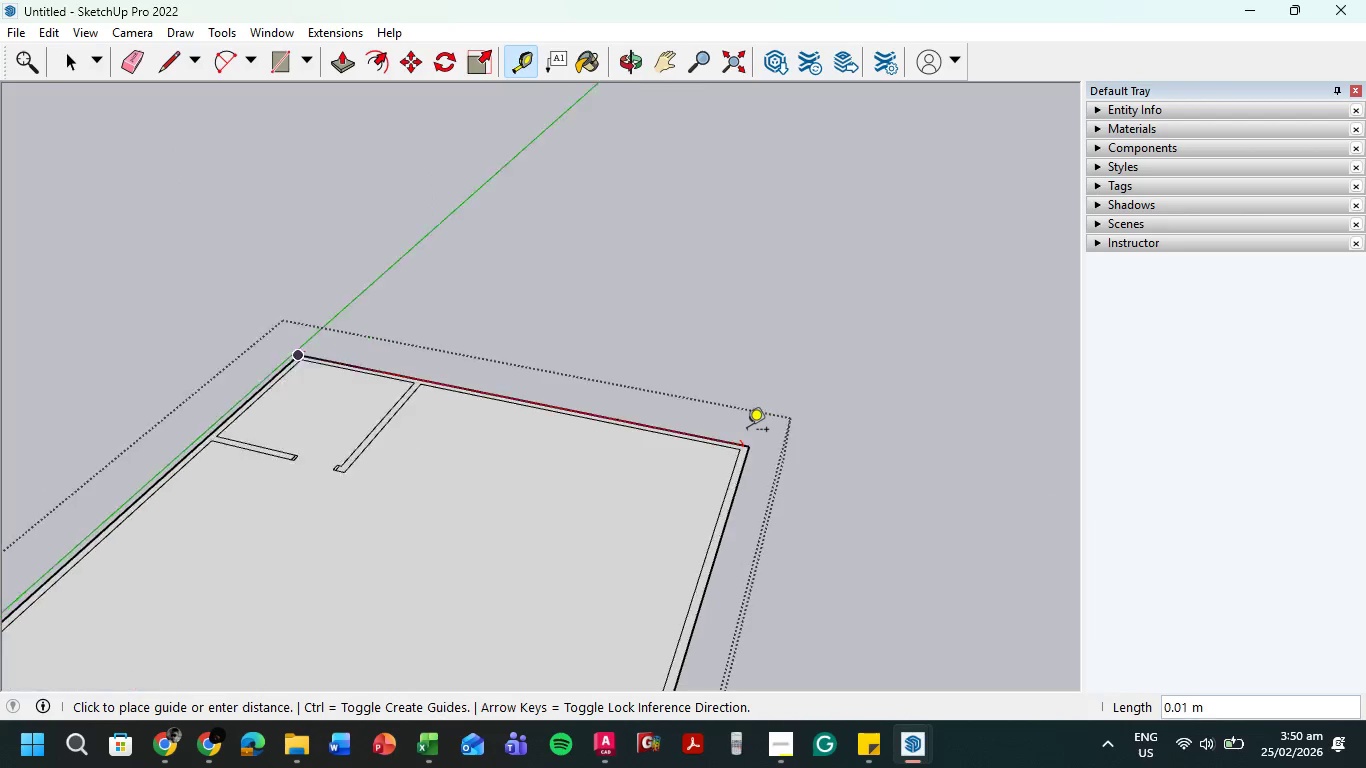 
scroll: coordinate [747, 431], scroll_direction: up, amount: 6.0
 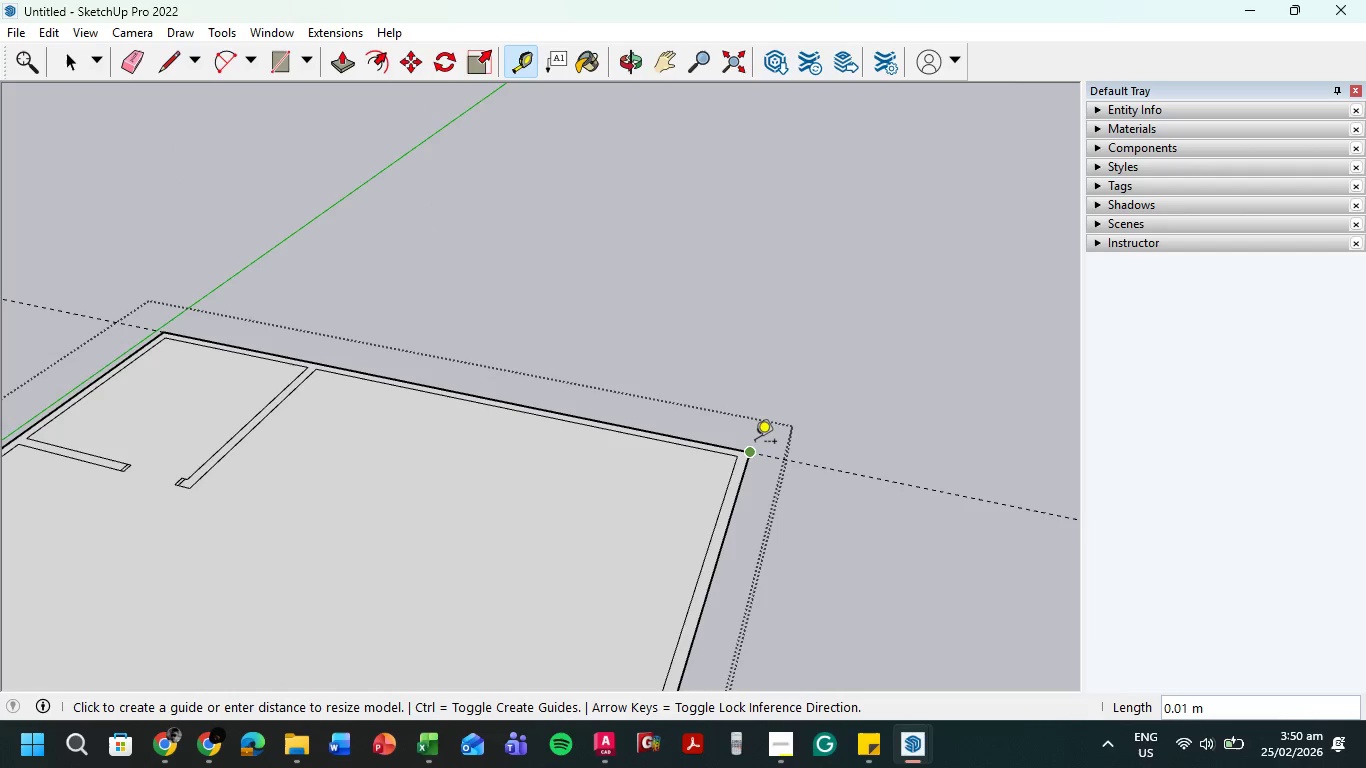 
left_click([752, 454])
 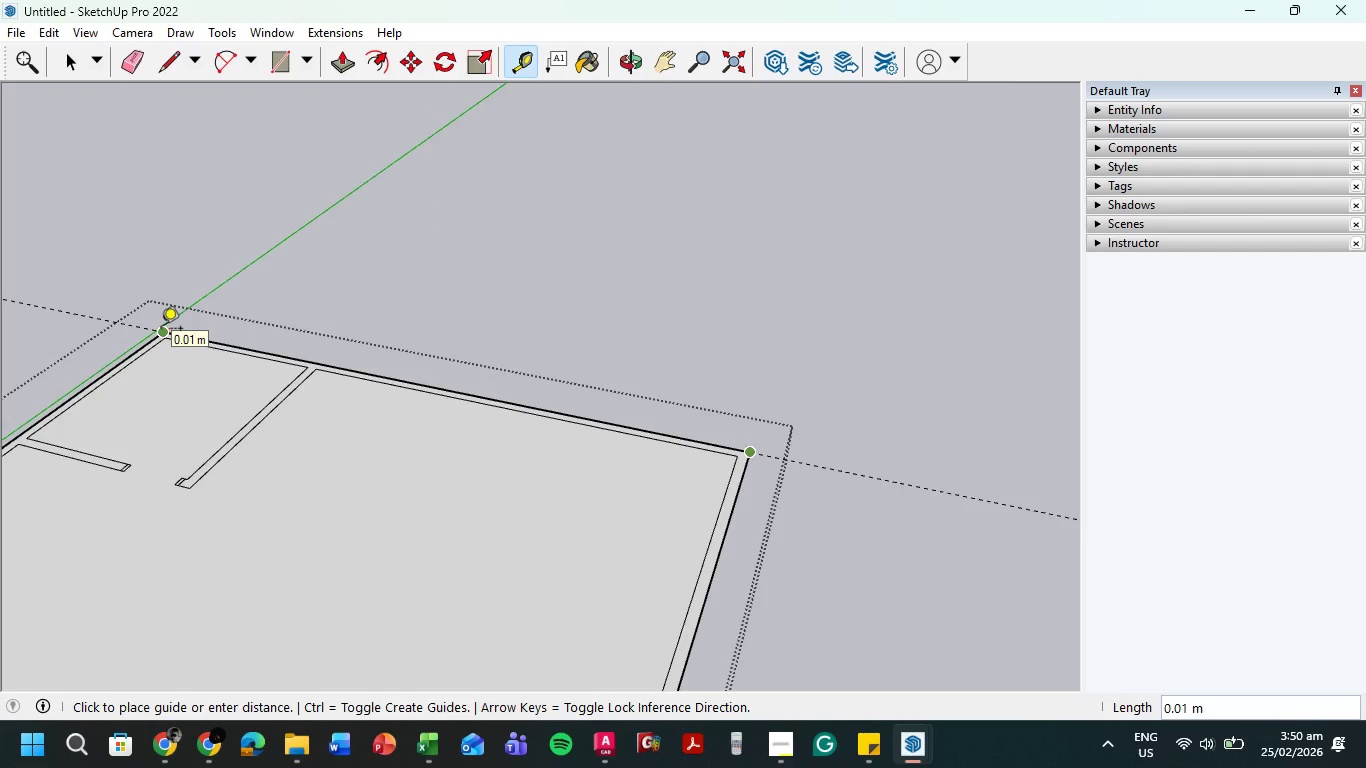 
key(Escape)
 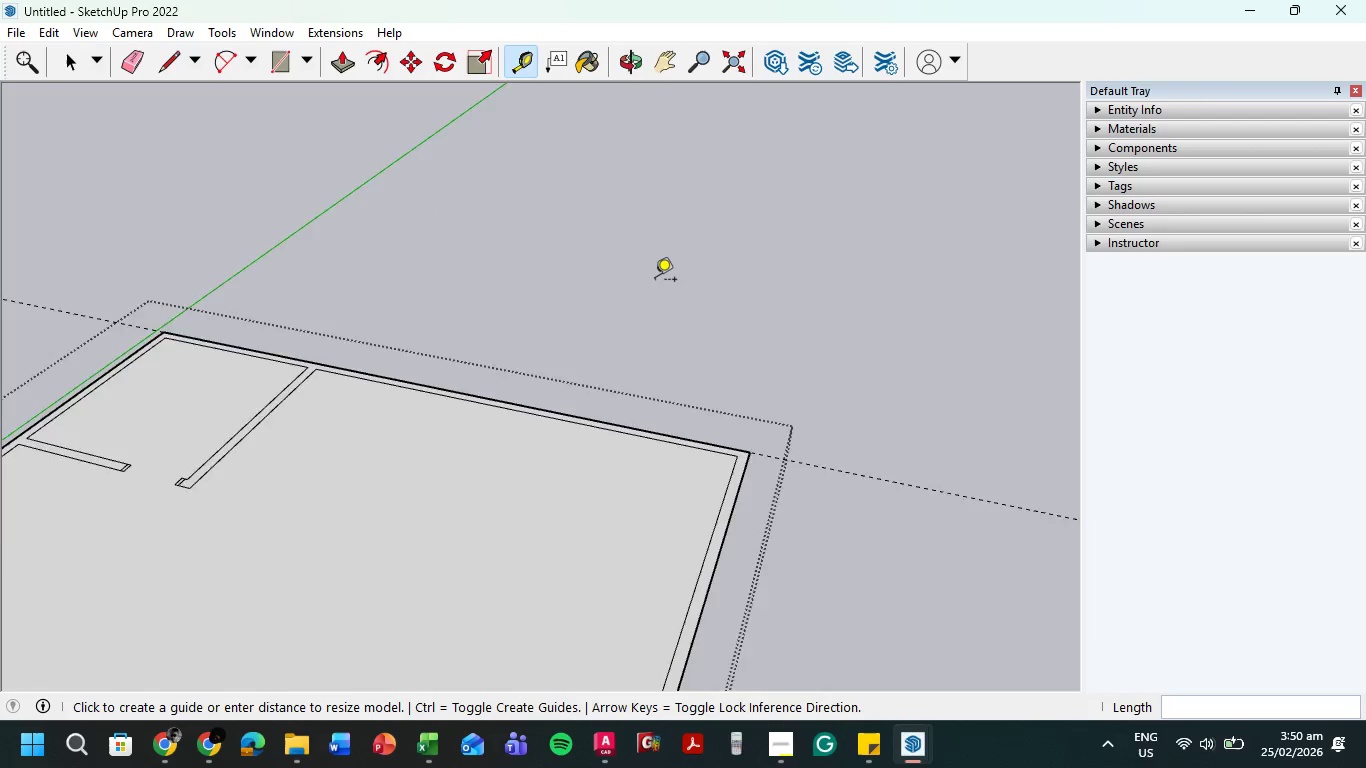 
scroll: coordinate [668, 344], scroll_direction: down, amount: 11.0
 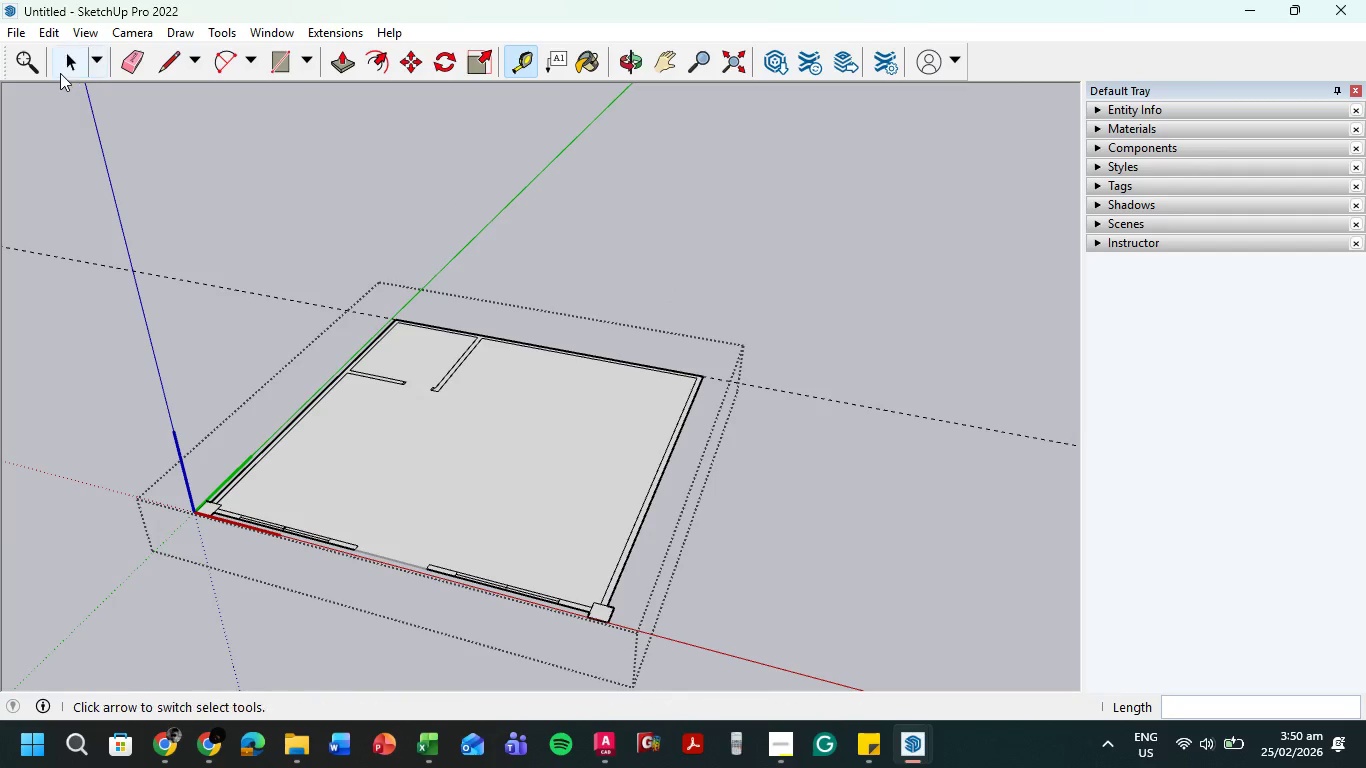 
left_click([64, 68])
 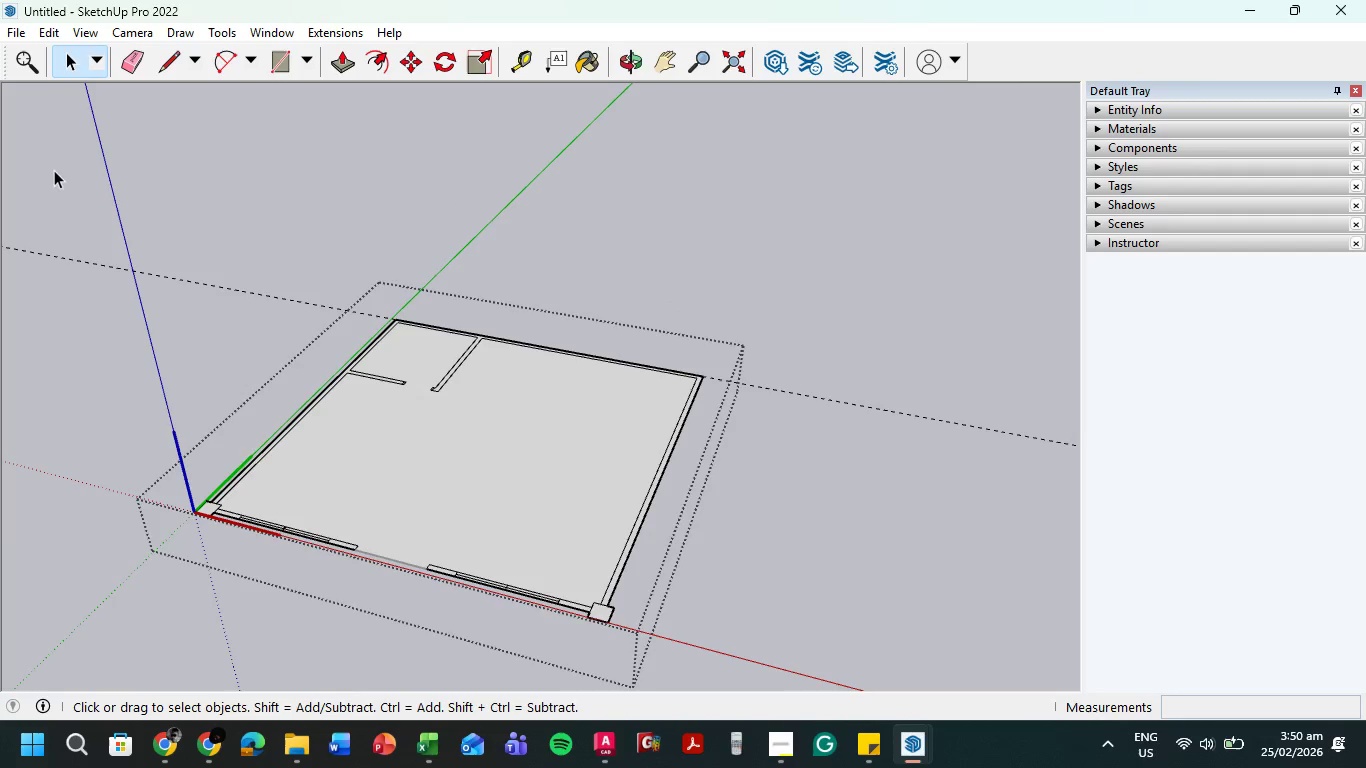 
left_click([54, 170])
 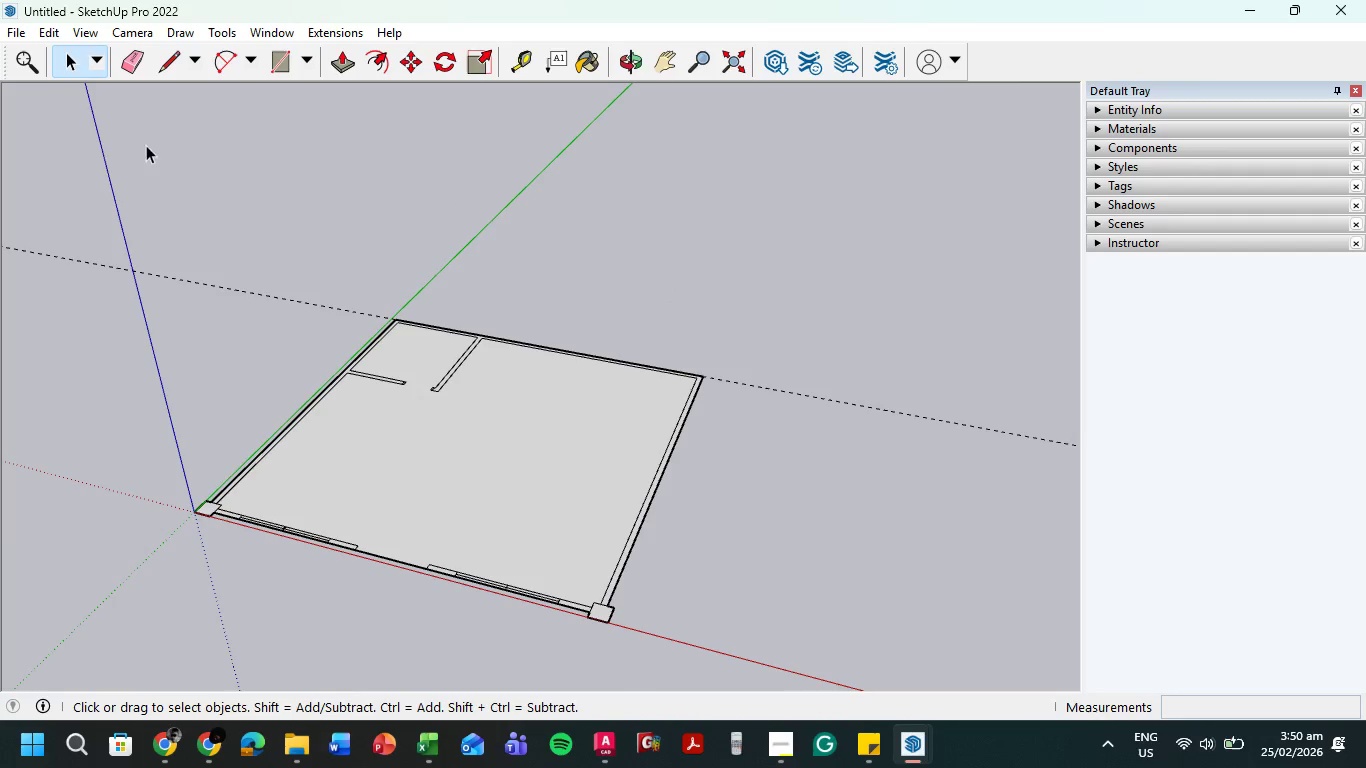 
left_click_drag(start_coordinate=[57, 144], to_coordinate=[841, 666])
 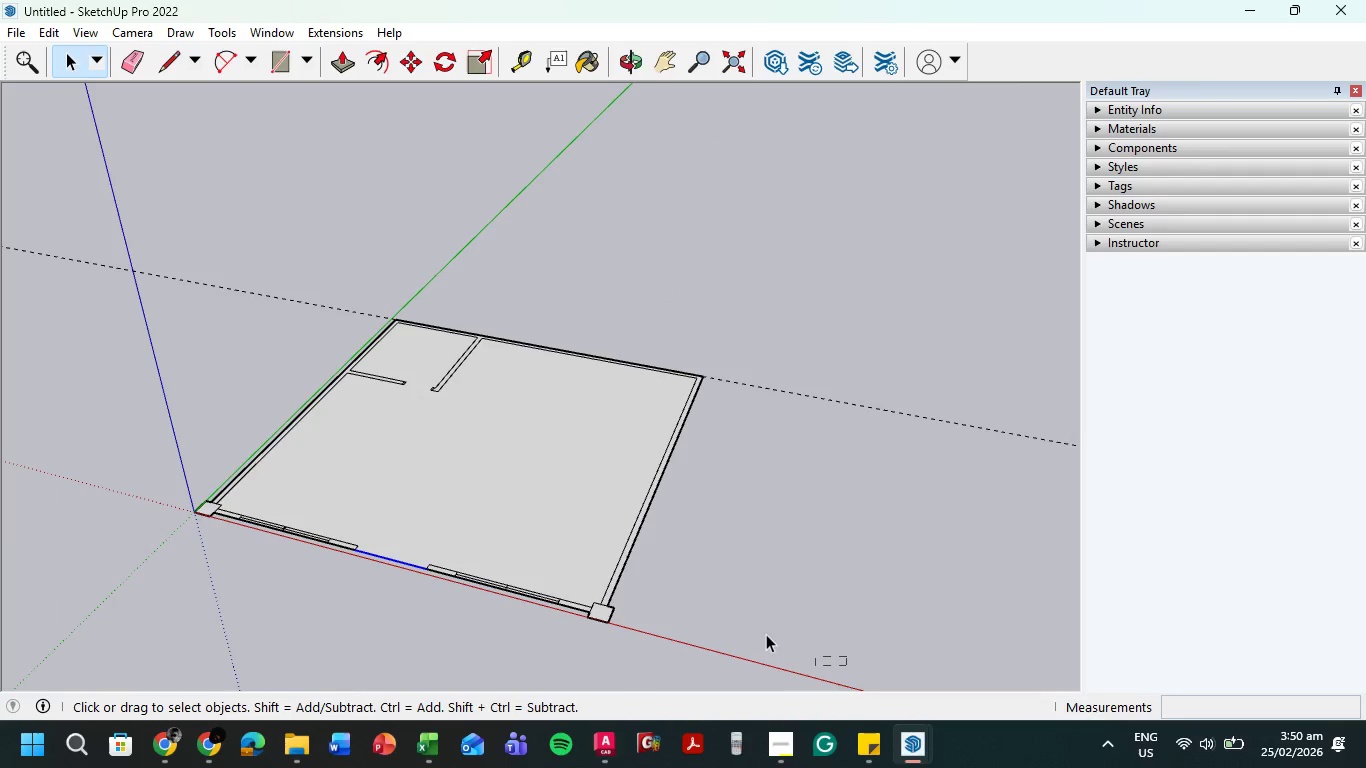 
left_click_drag(start_coordinate=[847, 666], to_coordinate=[108, 207])
 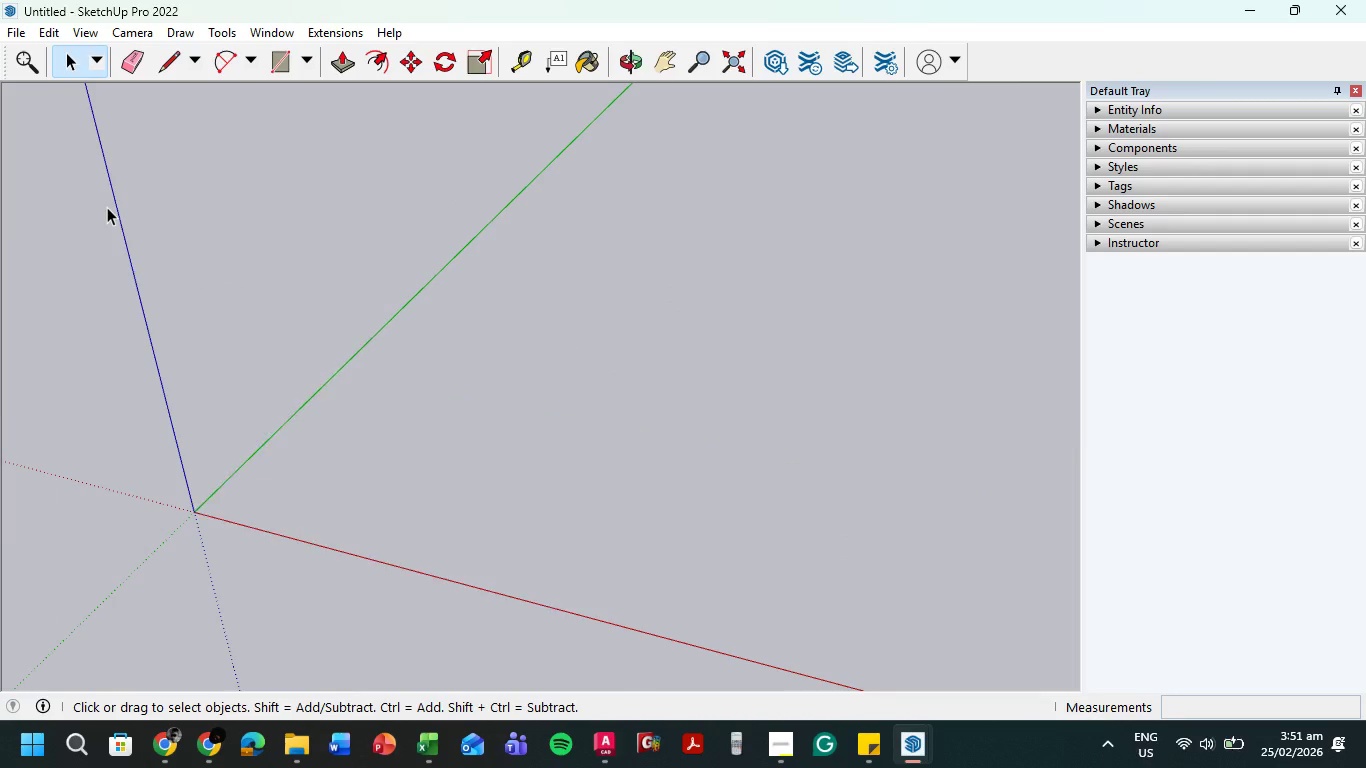 
key(Delete)
 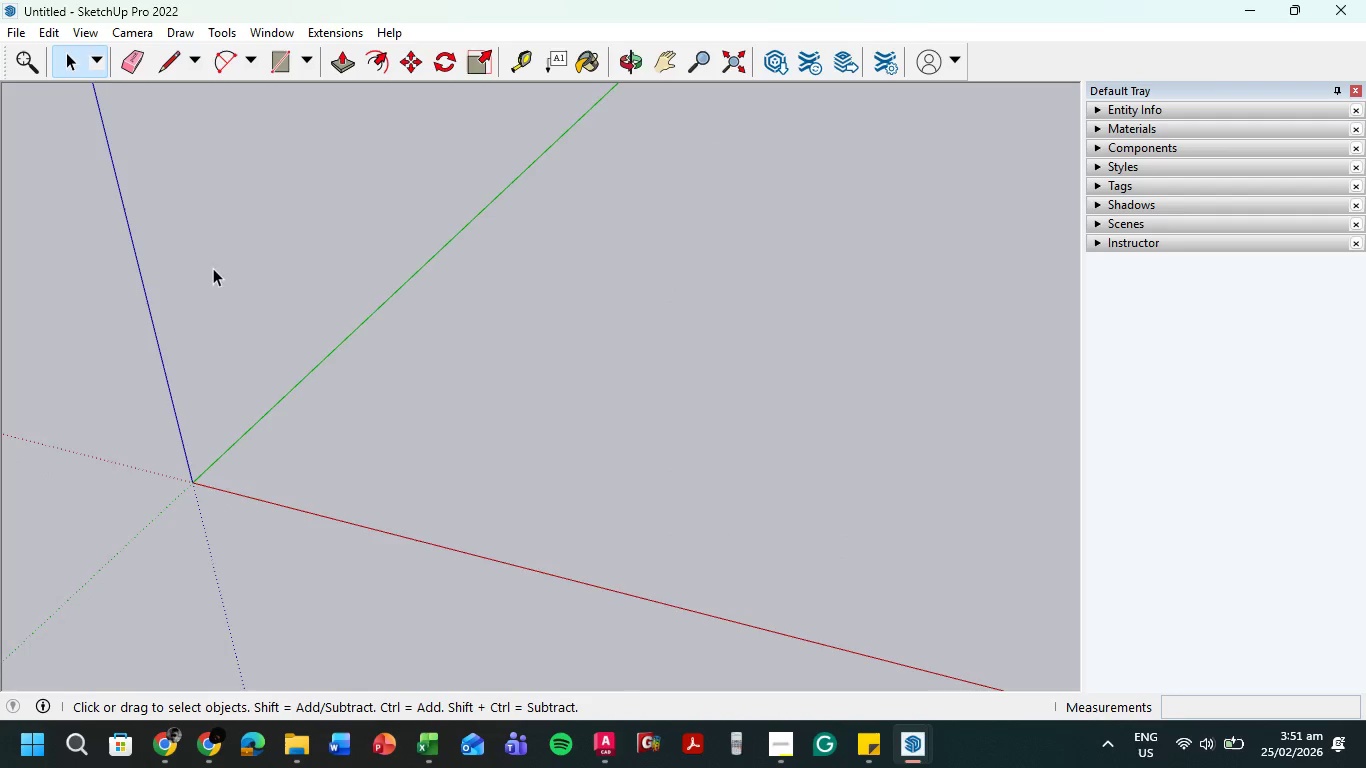 
scroll: coordinate [313, 407], scroll_direction: none, amount: 0.0
 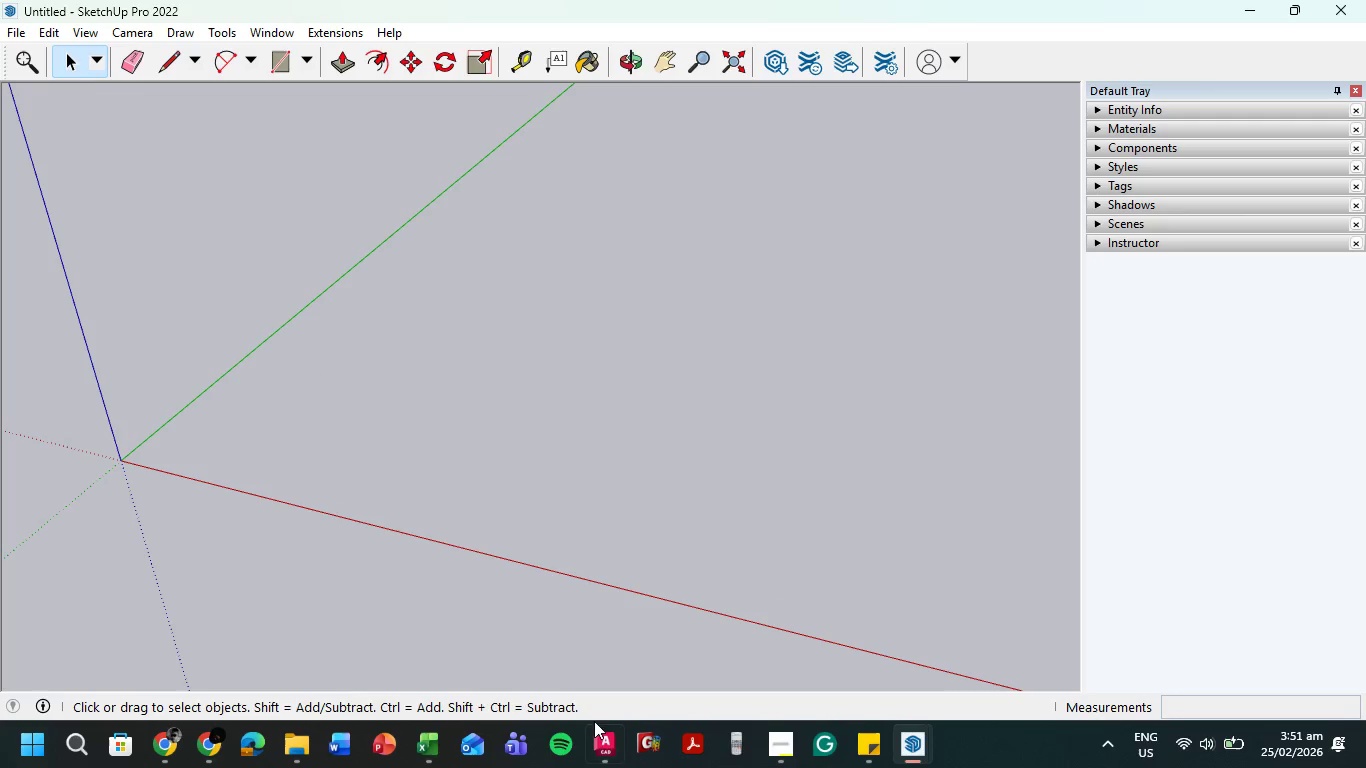 
left_click([605, 750])
 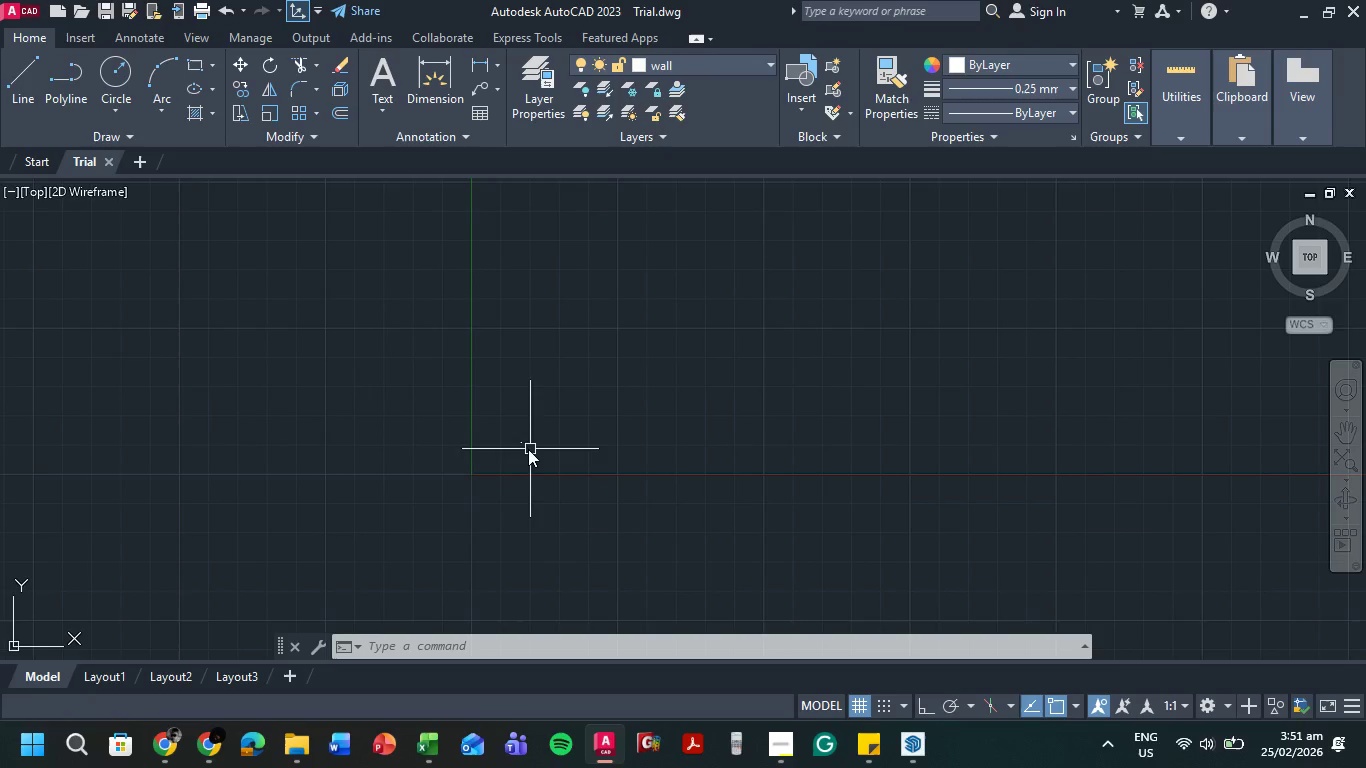 
scroll: coordinate [544, 429], scroll_direction: up, amount: 20.0
 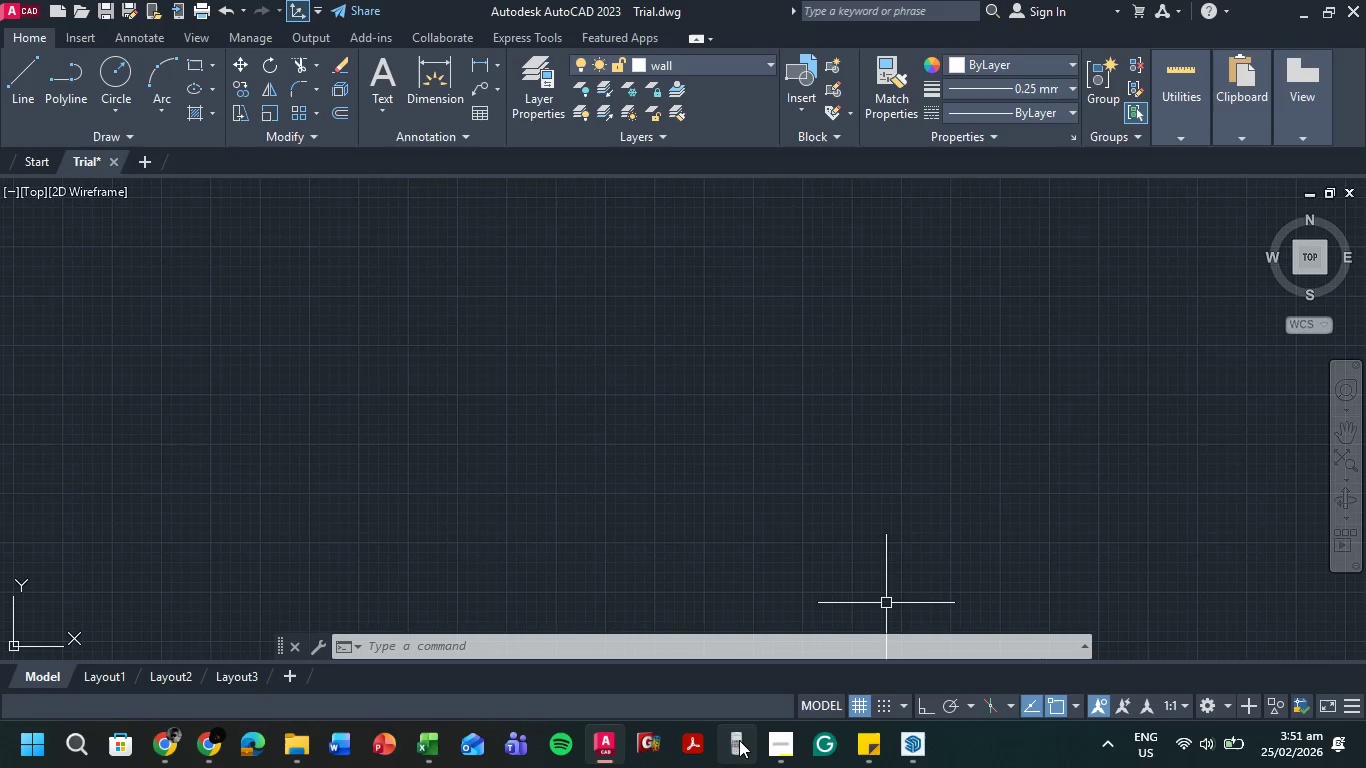 
left_click([740, 742])
 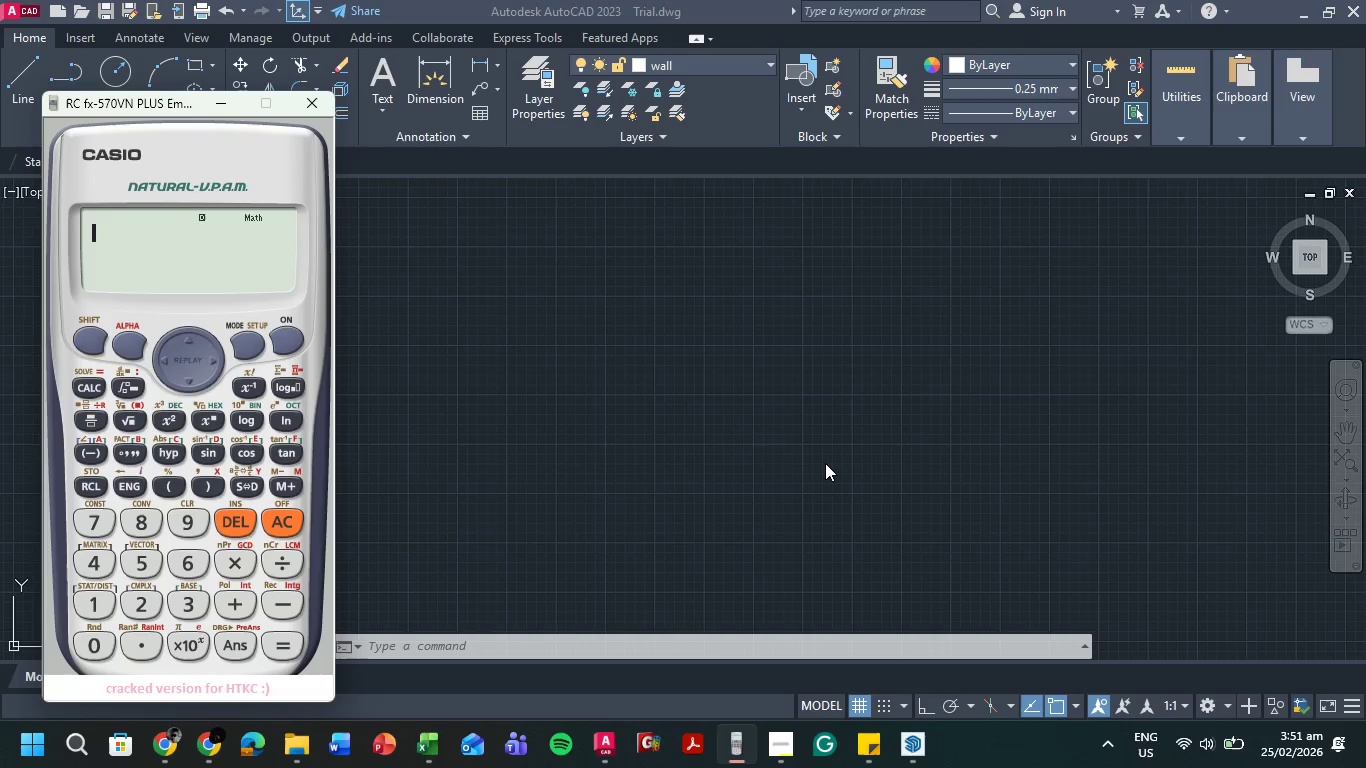 
key(Numpad0)
 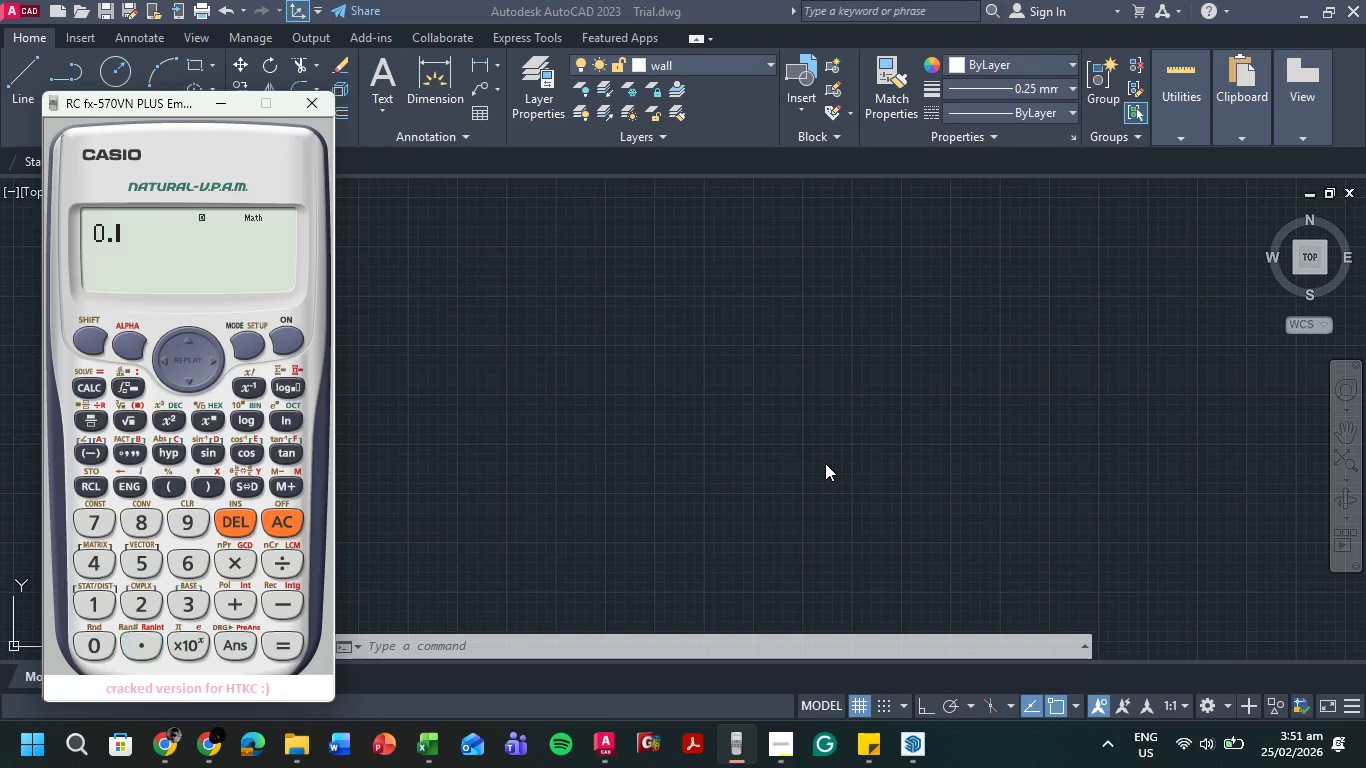 
key(NumpadDecimal)
 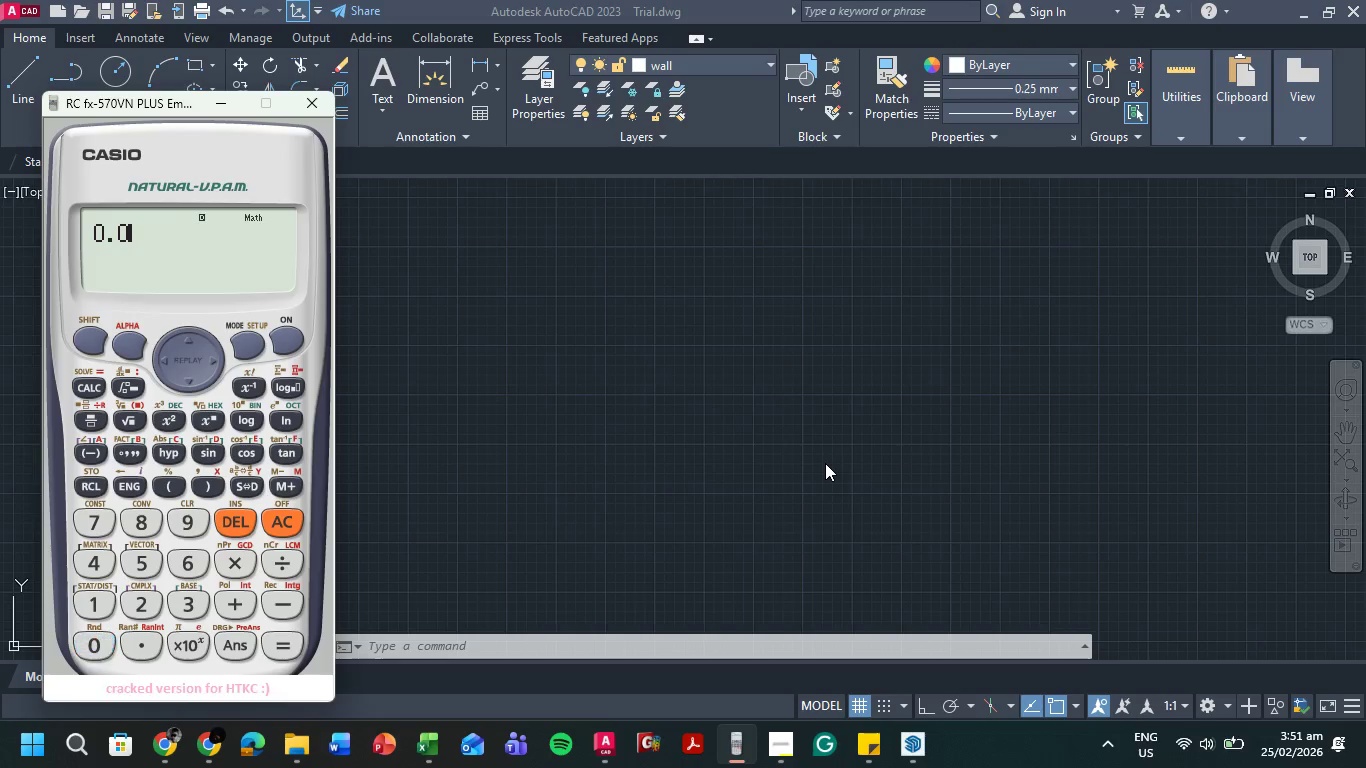 
key(Numpad0)
 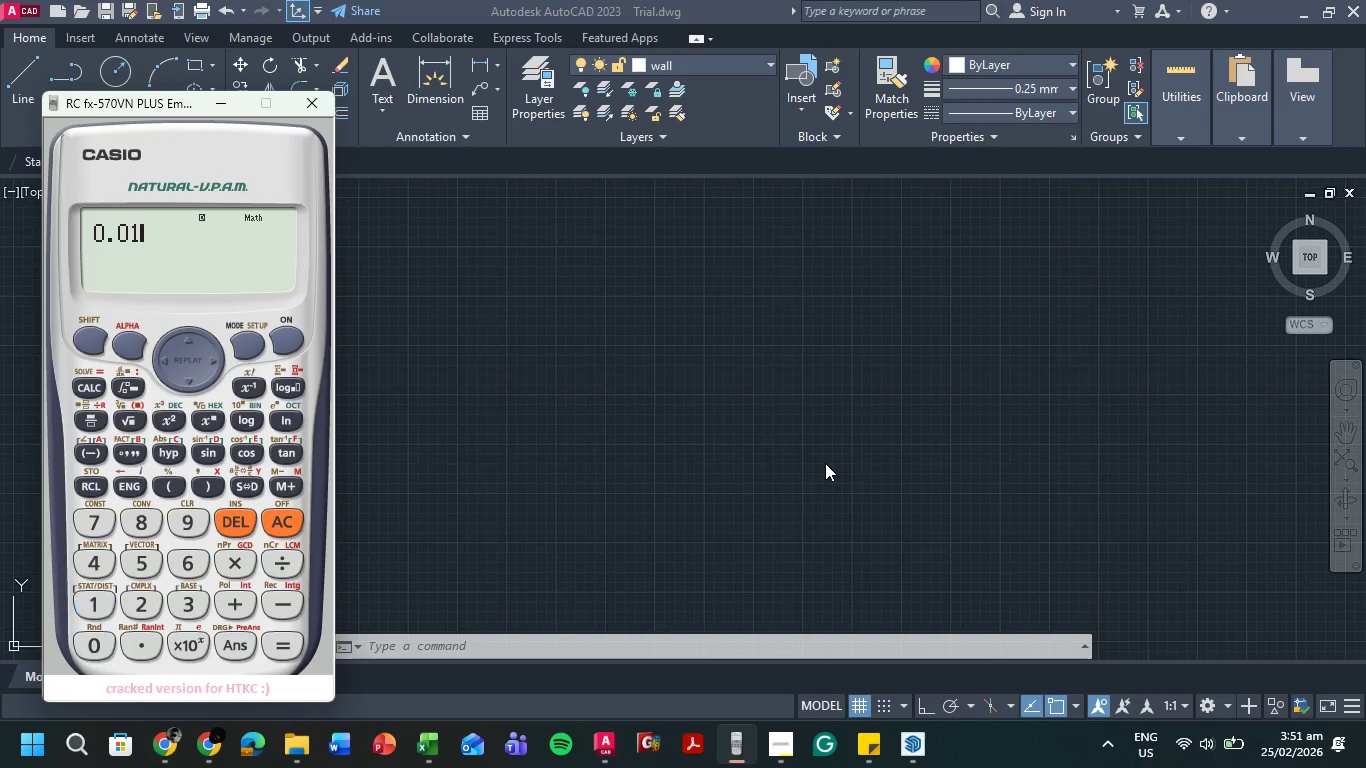 
key(Numpad1)
 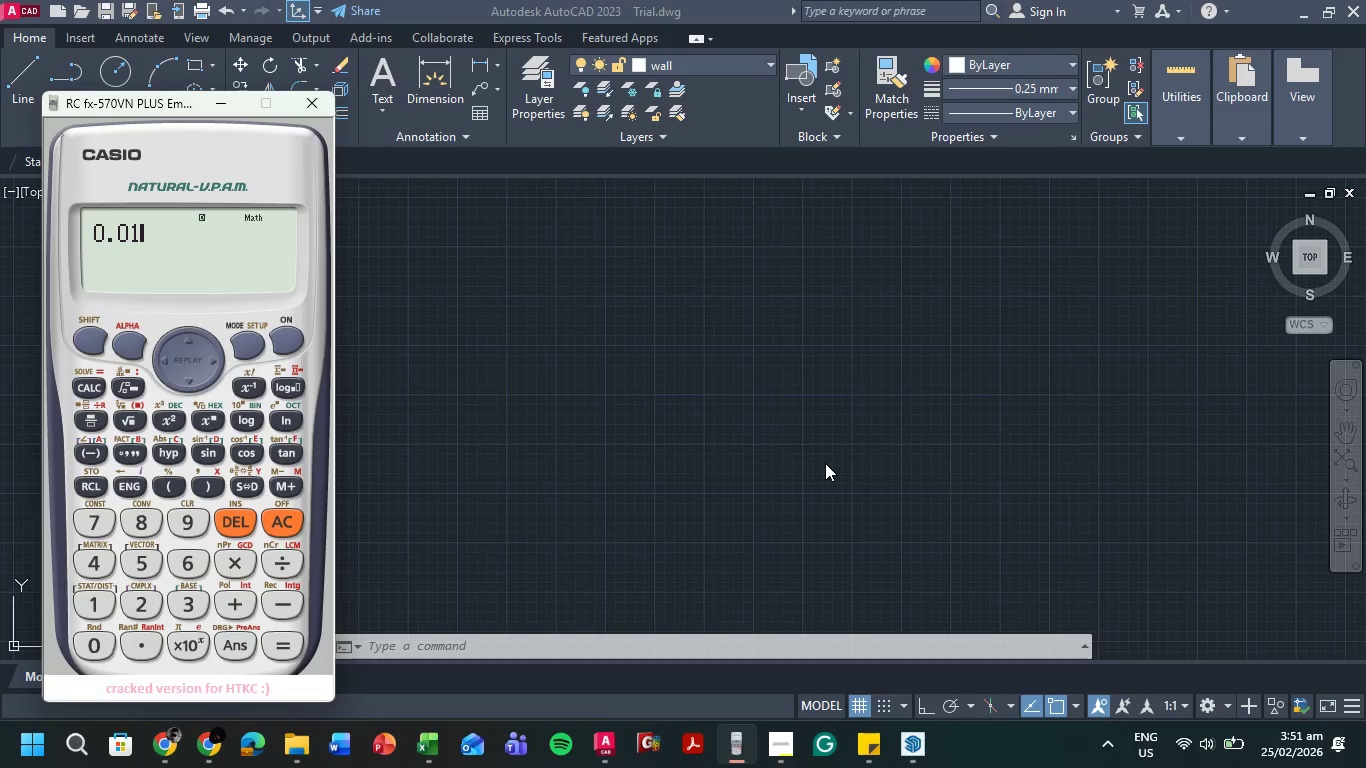 
key(NumpadDivide)
 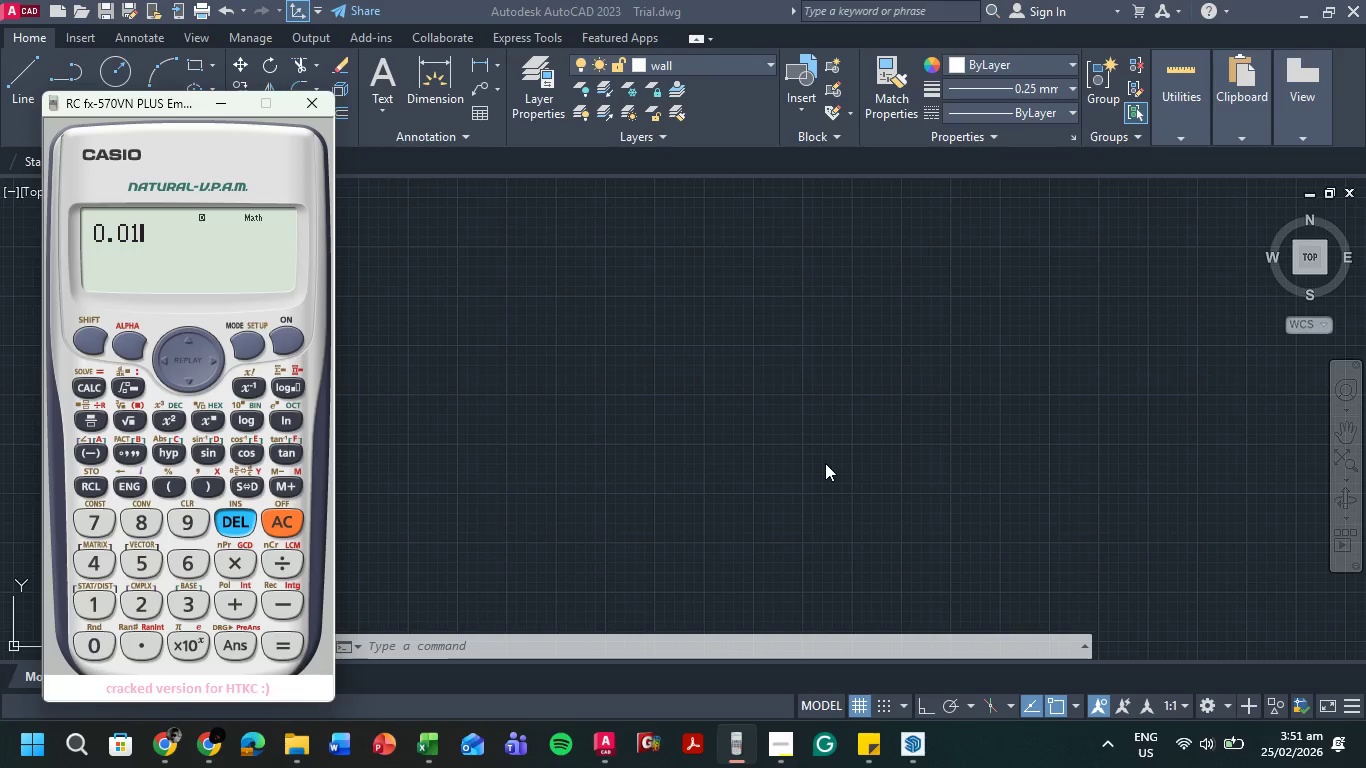 
key(Backspace)
 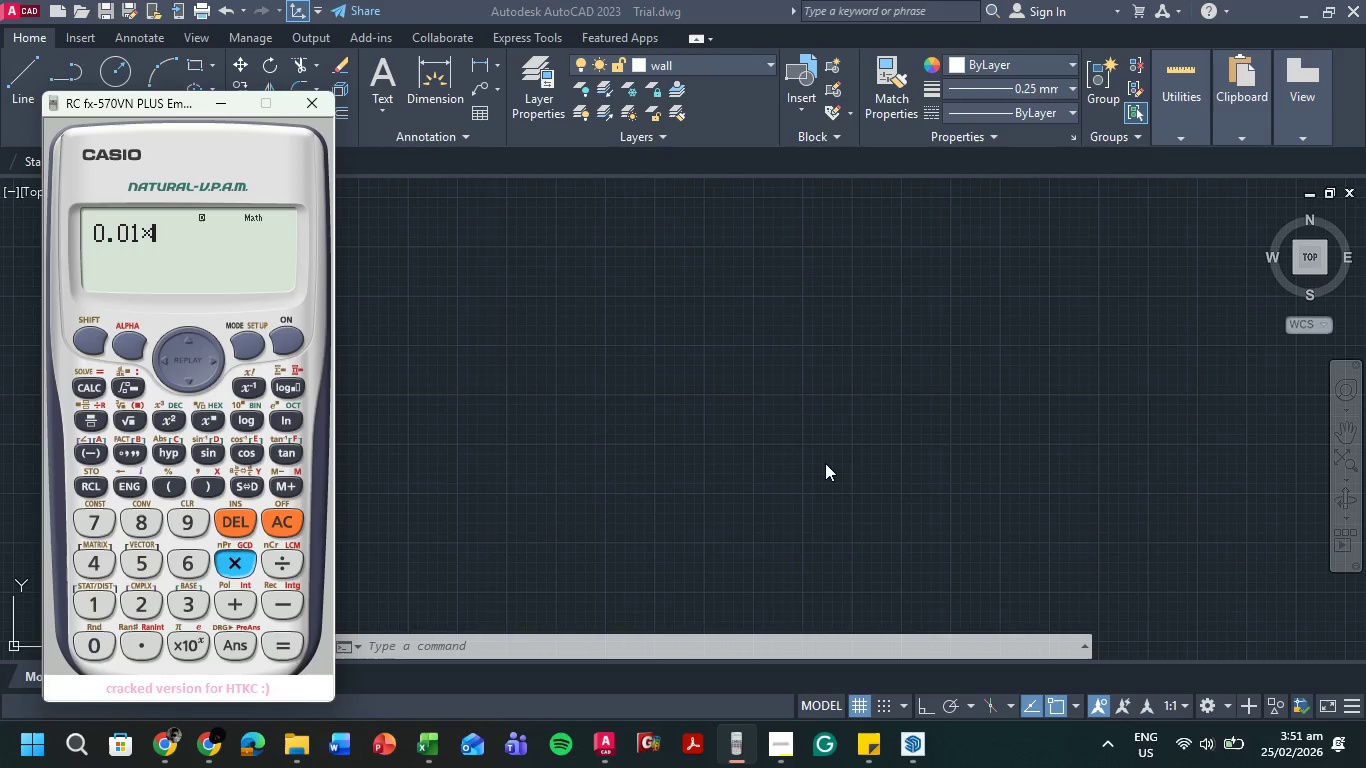 
key(NumpadMultiply)
 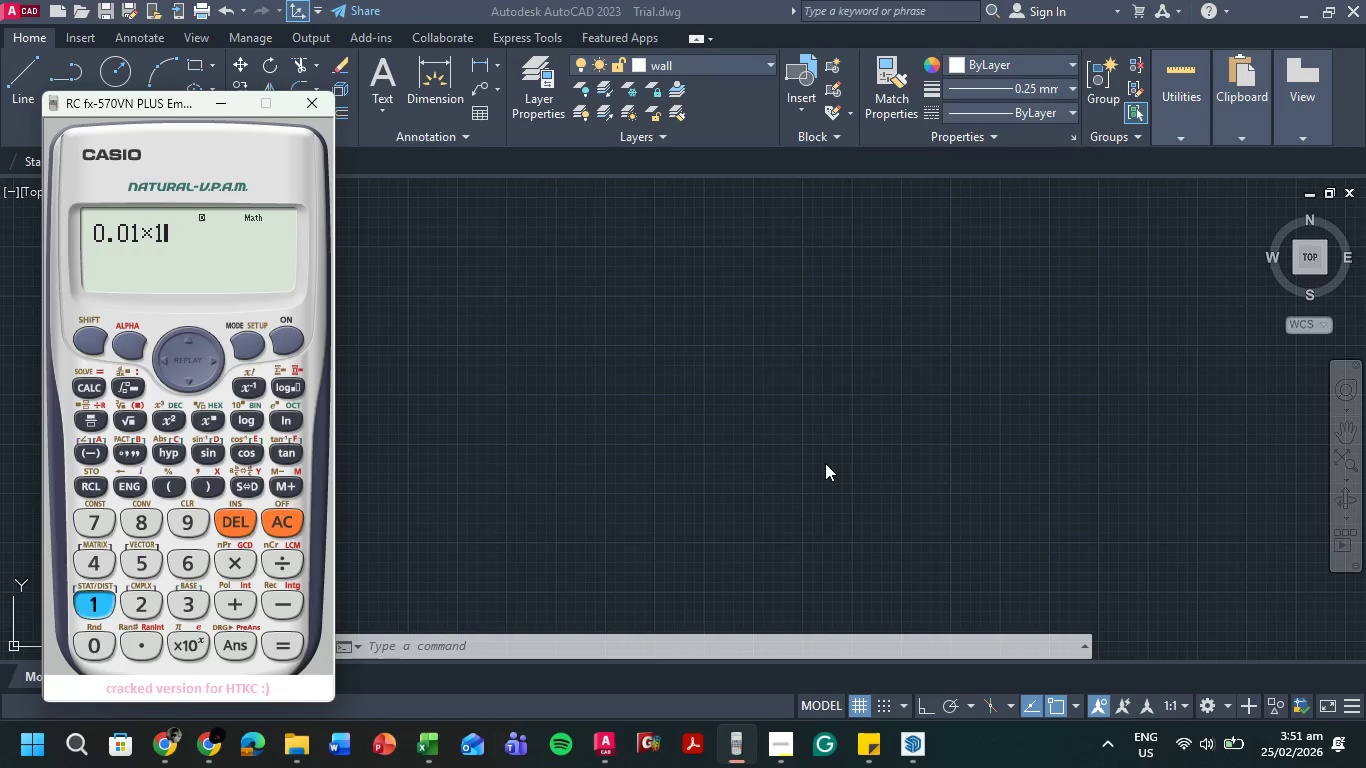 
key(Numpad1)
 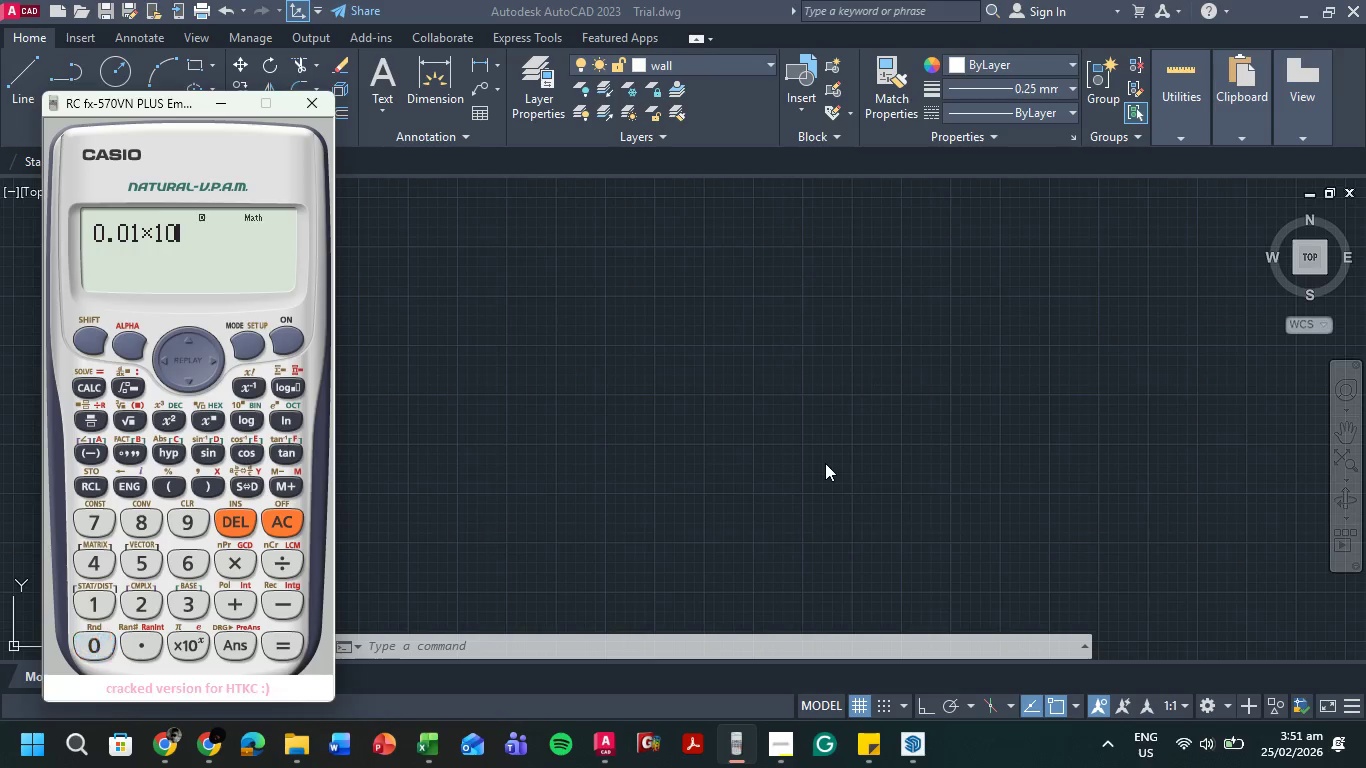 
key(Numpad0)
 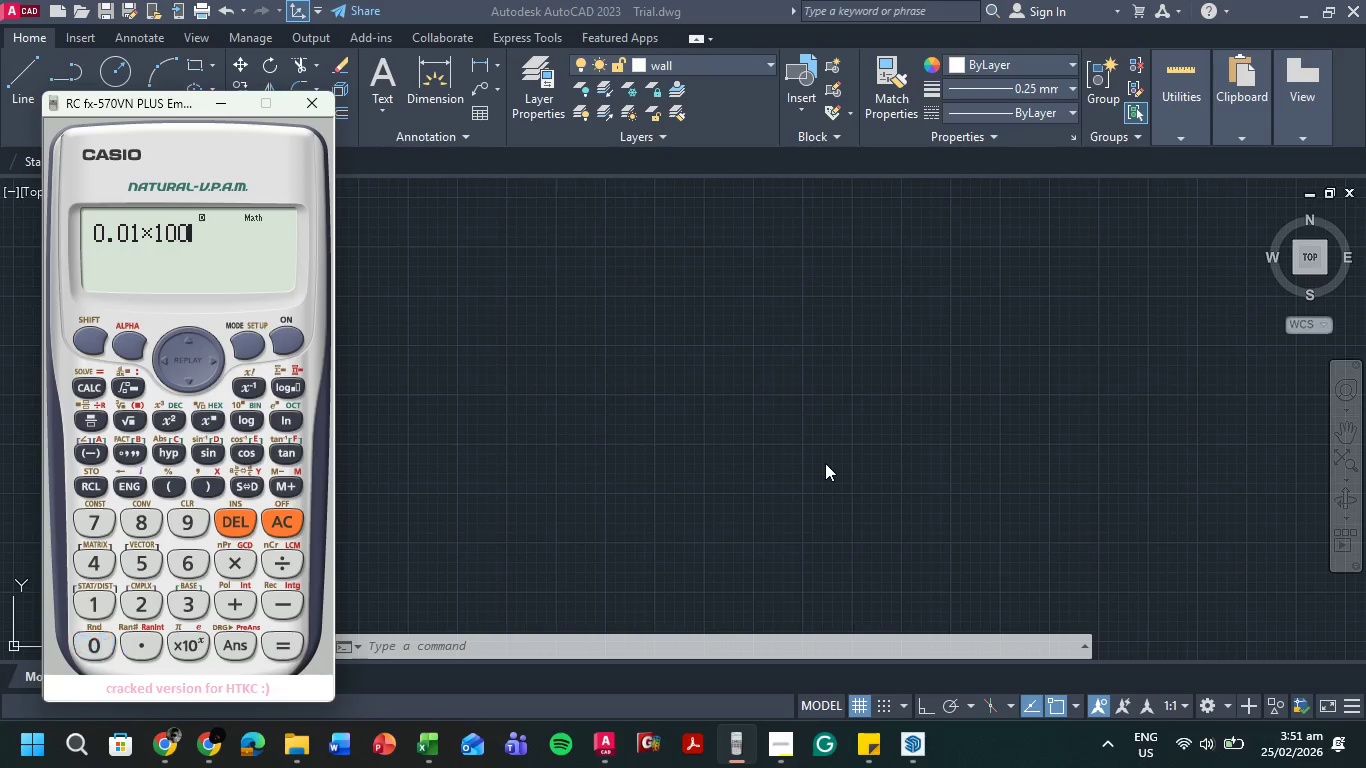 
key(Numpad0)
 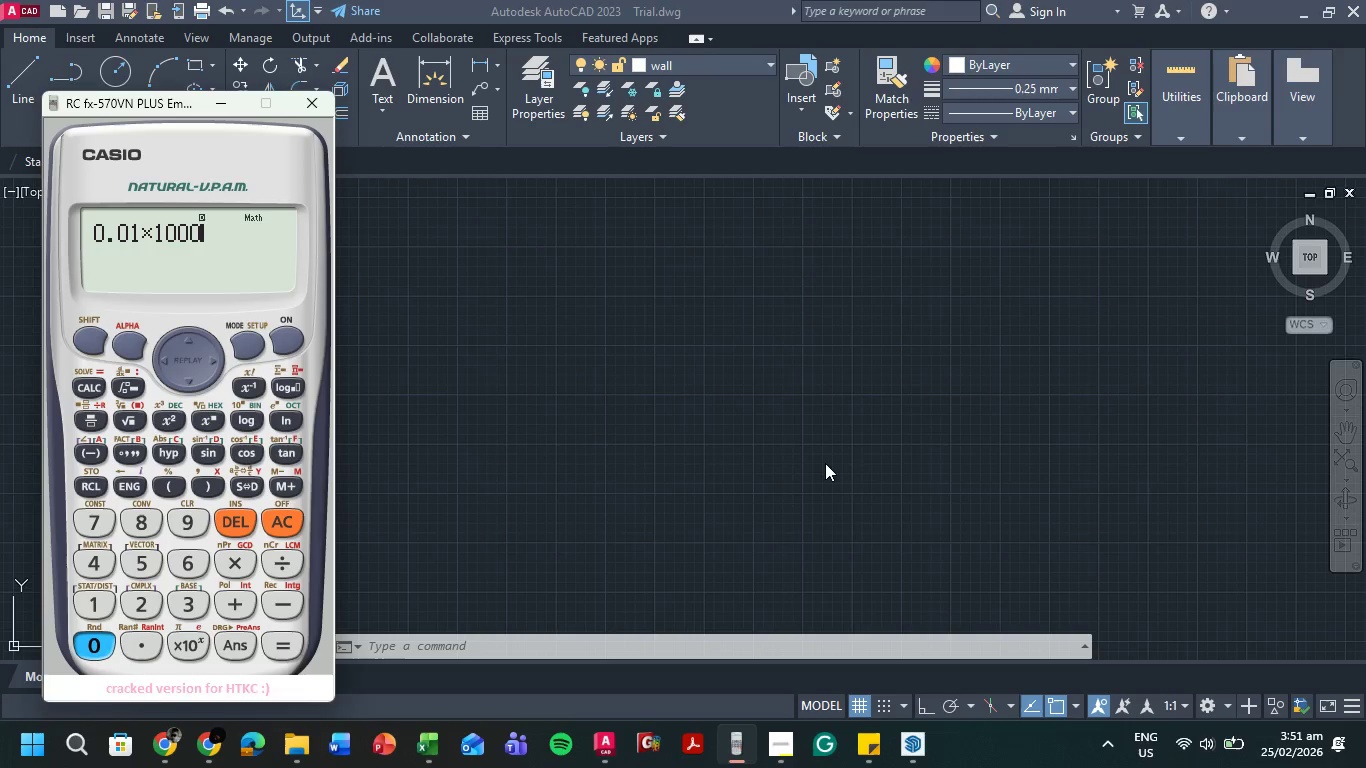 
key(Numpad0)
 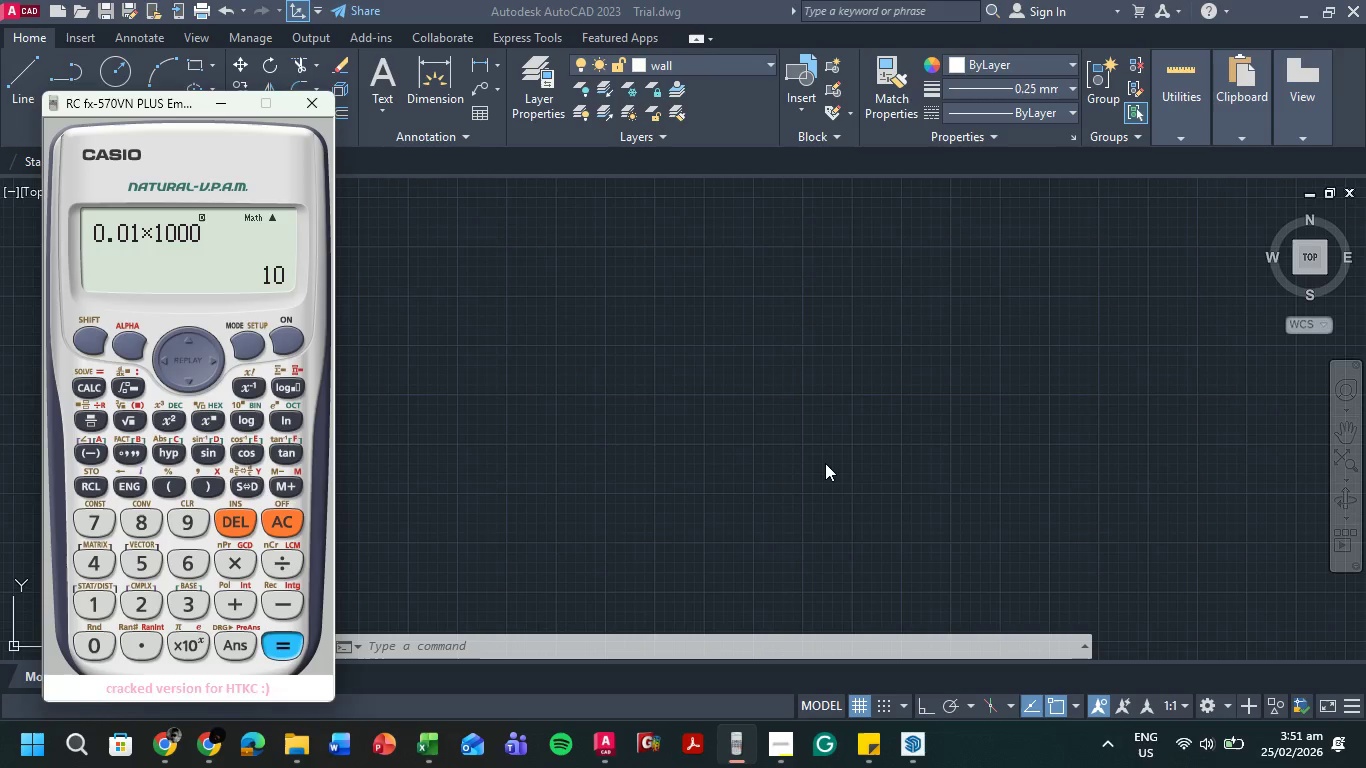 
key(NumpadEnter)
 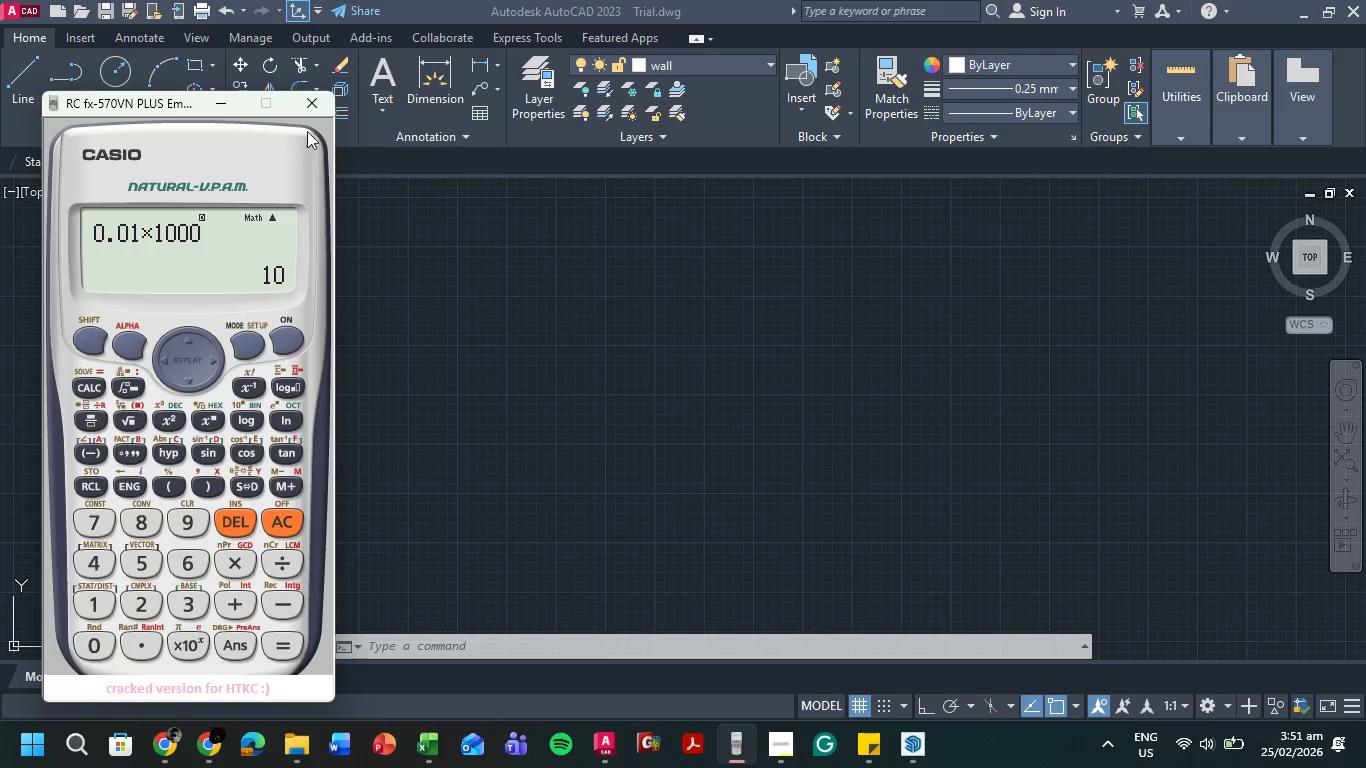 
left_click([313, 104])
 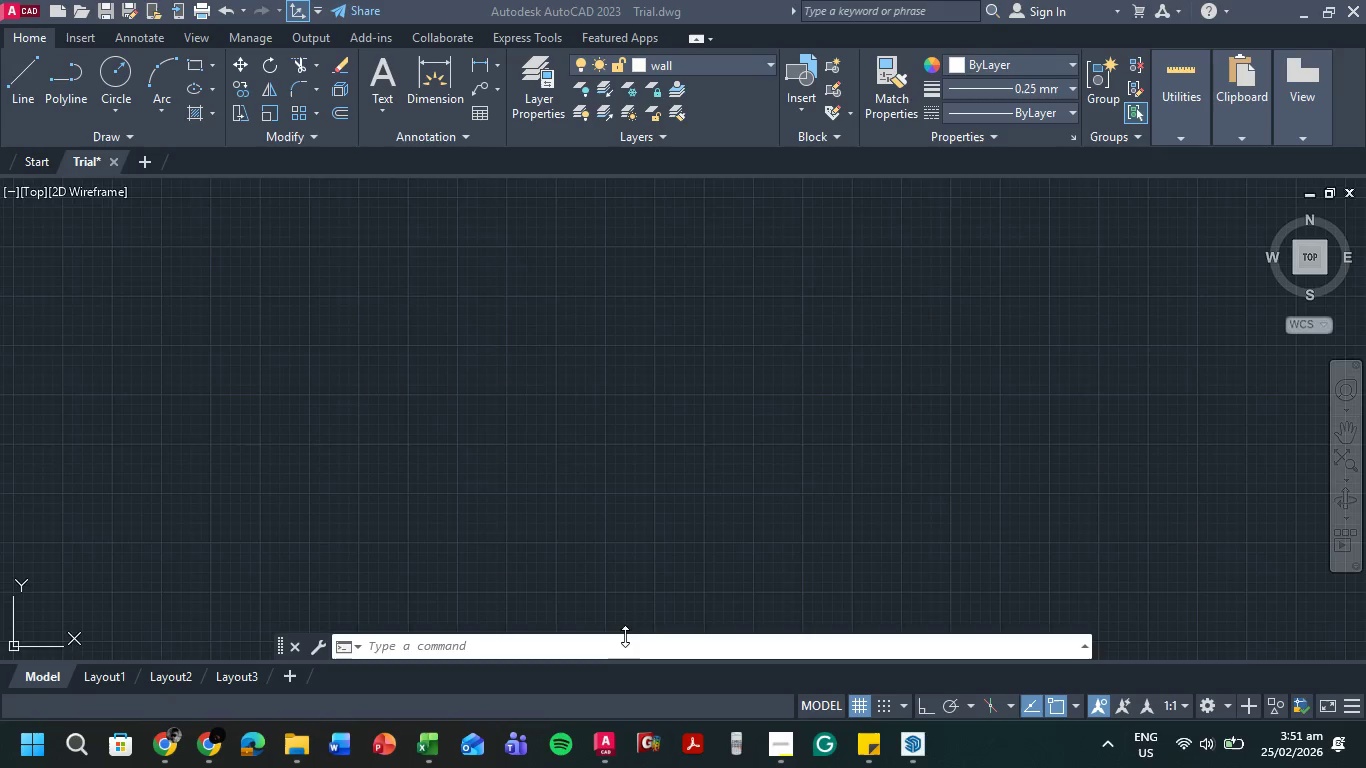 
scroll: coordinate [642, 532], scroll_direction: down, amount: 9.0
 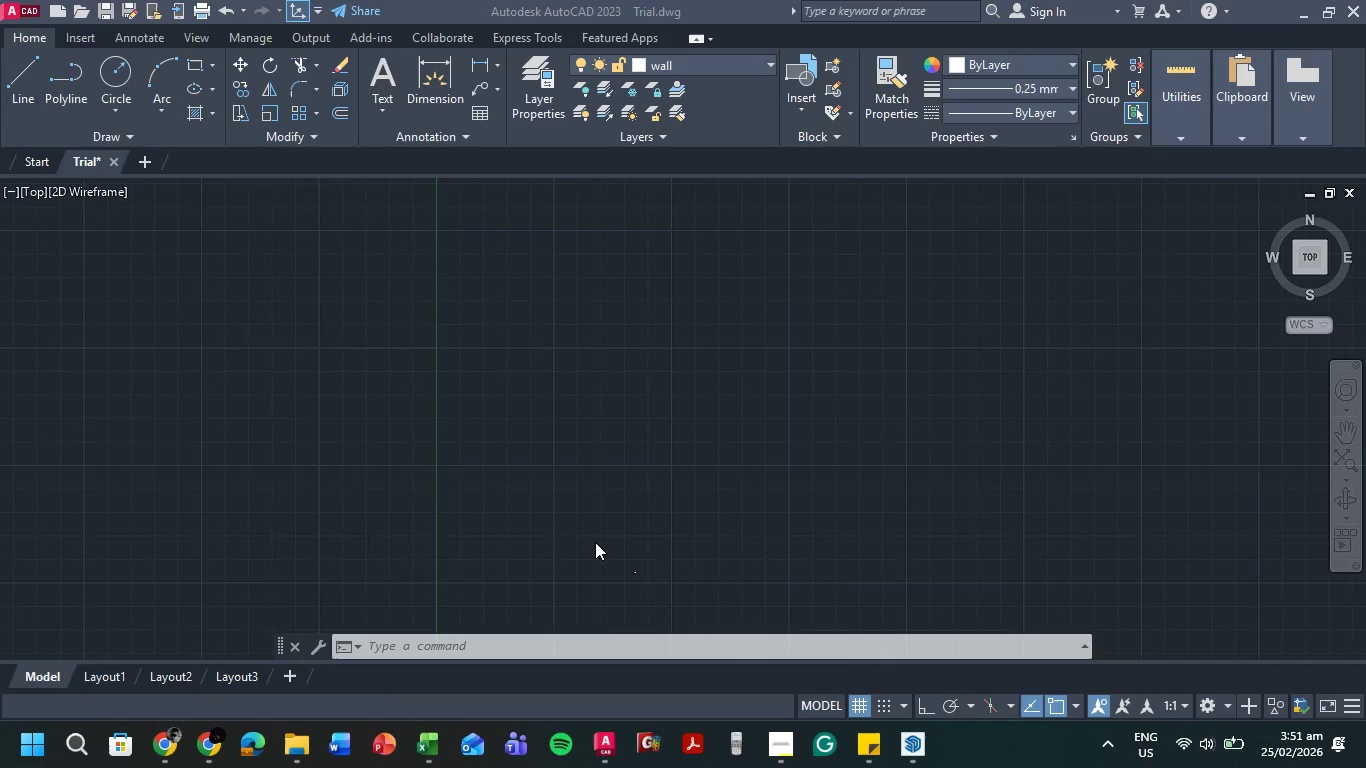 
scroll: coordinate [493, 387], scroll_direction: up, amount: 11.0
 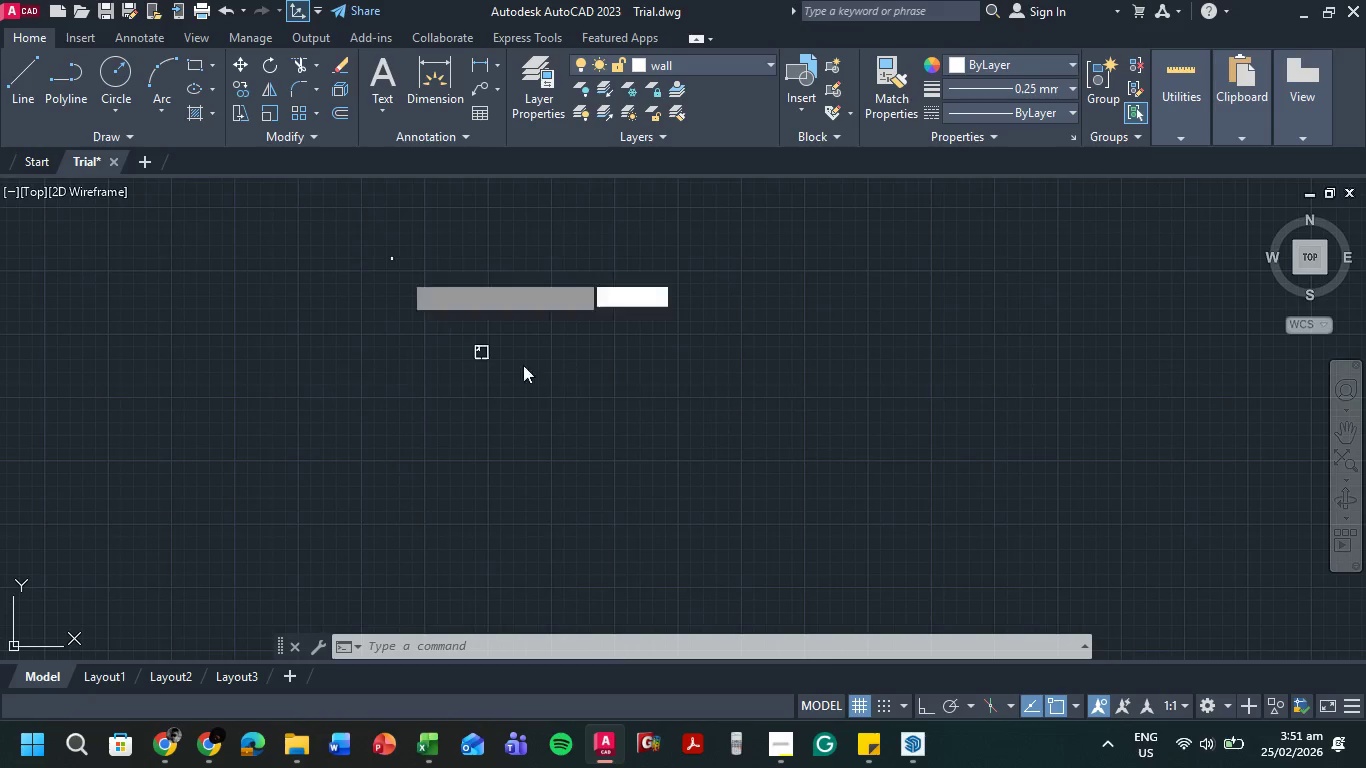 
double_click([627, 477])
 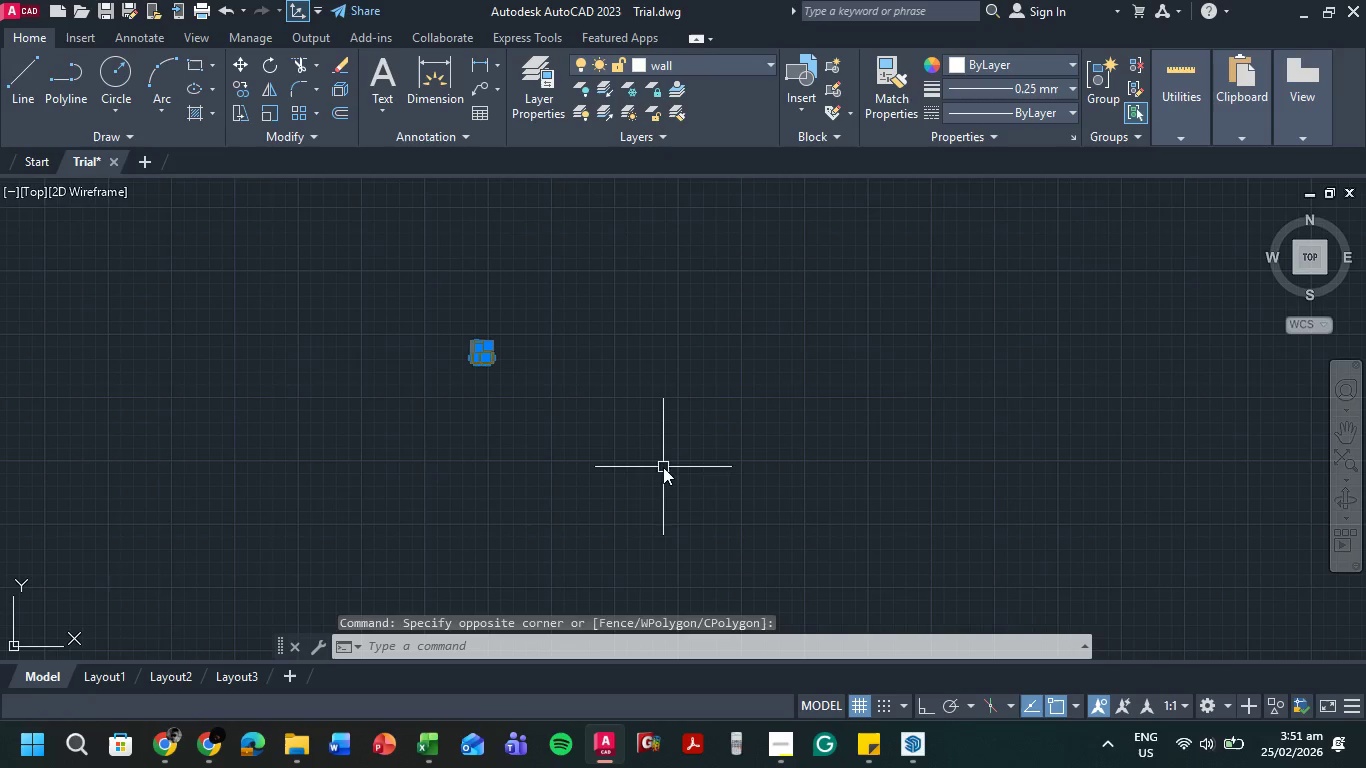 
type(sc )
 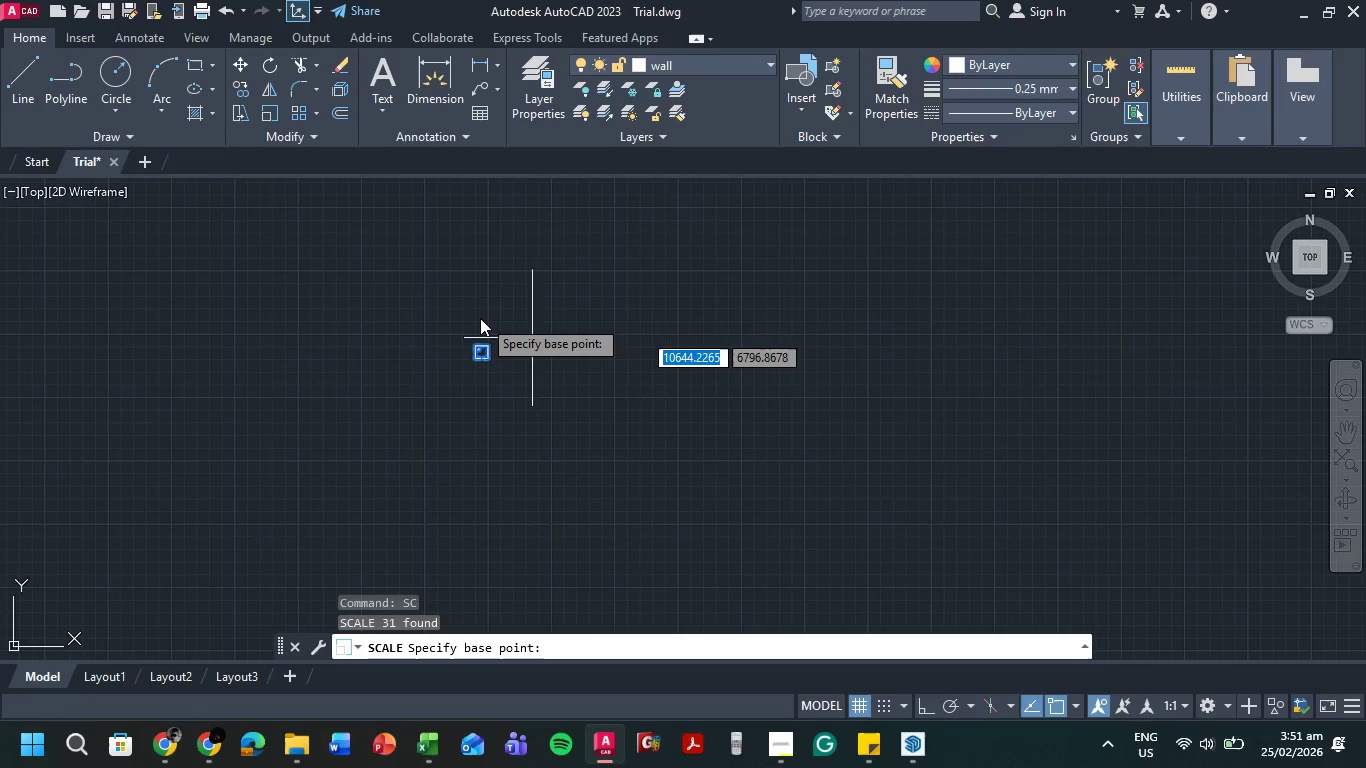 
scroll: coordinate [429, 376], scroll_direction: up, amount: 10.0
 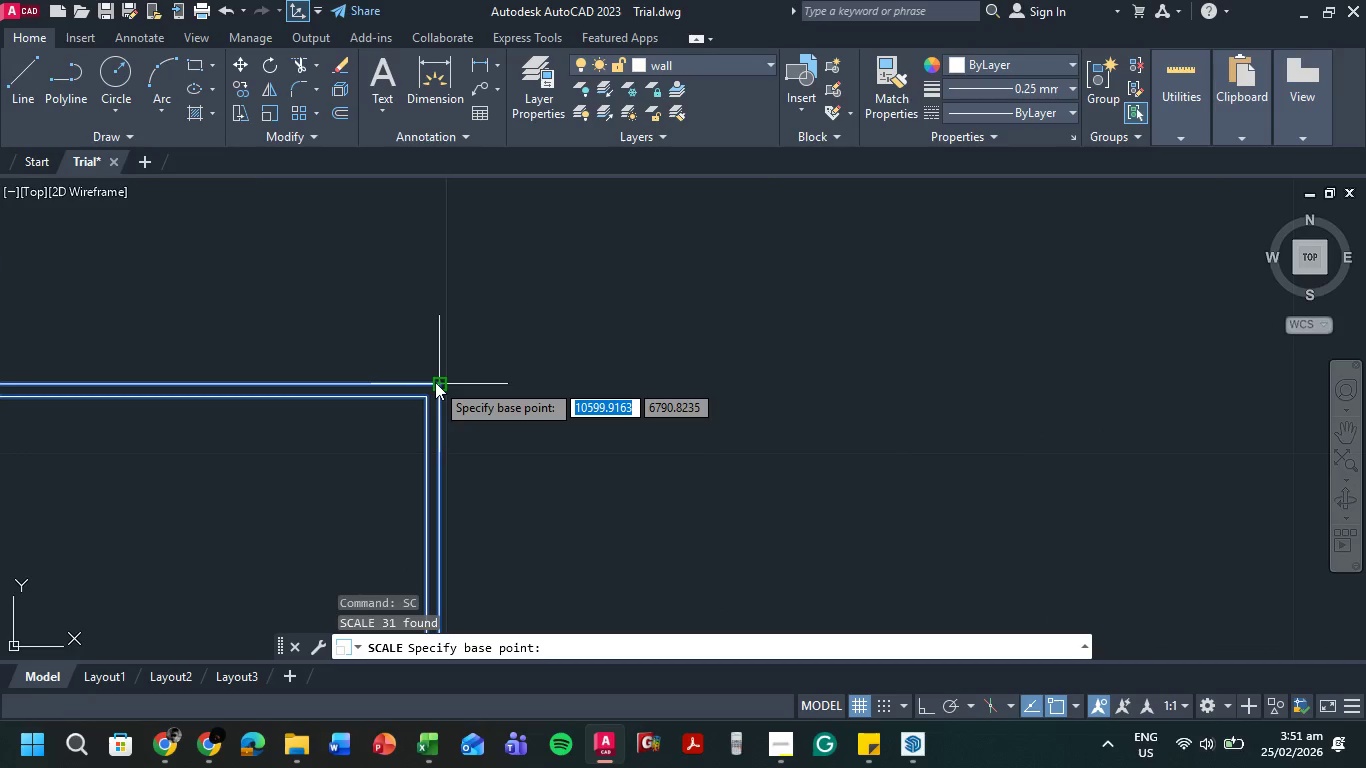 
left_click([435, 382])
 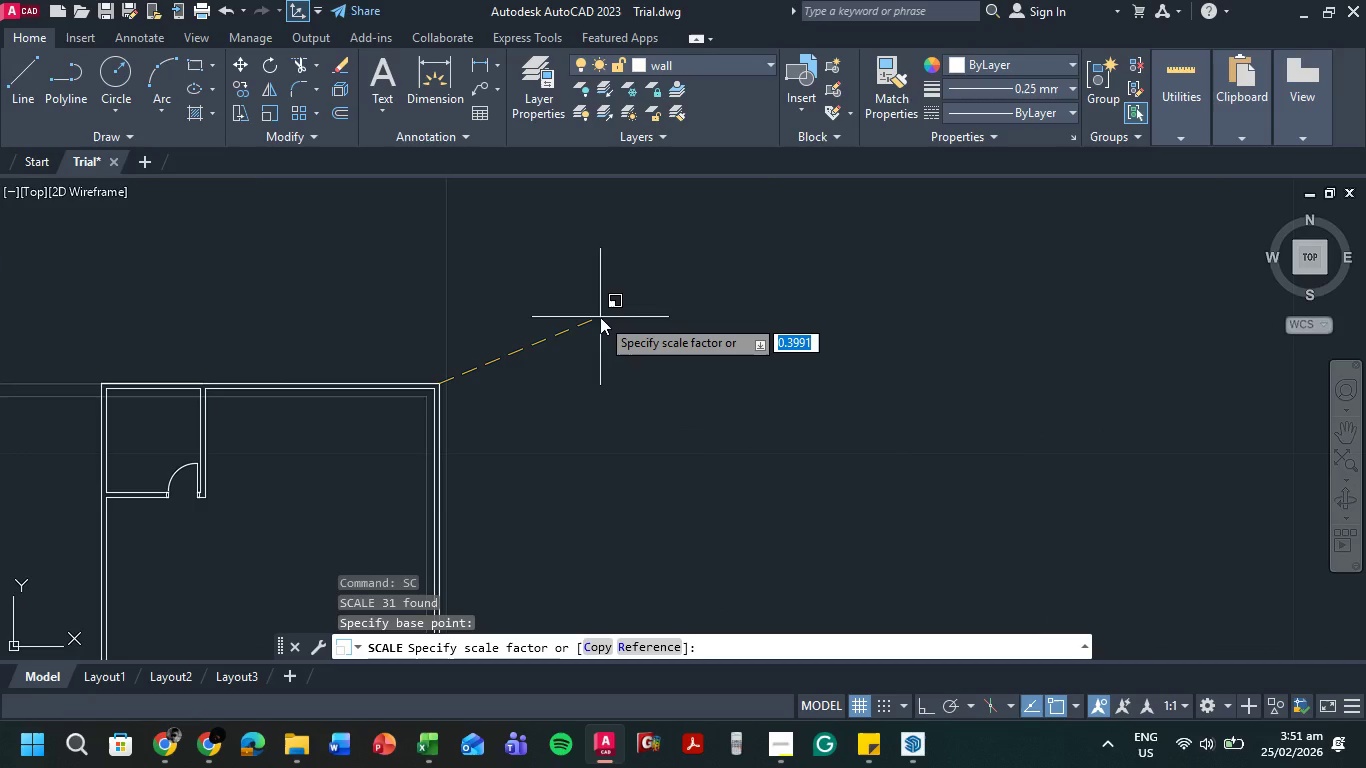 
key(Numpad1)
 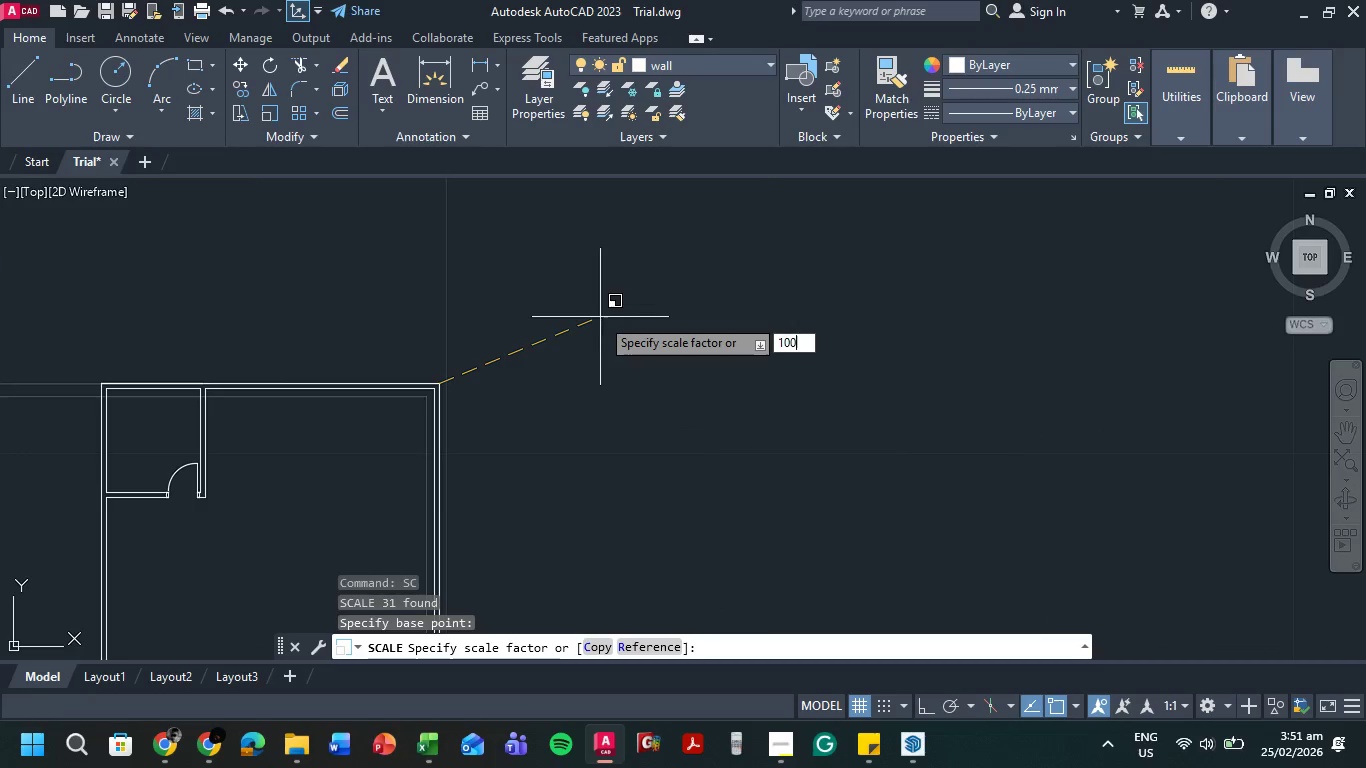 
key(Numpad0)
 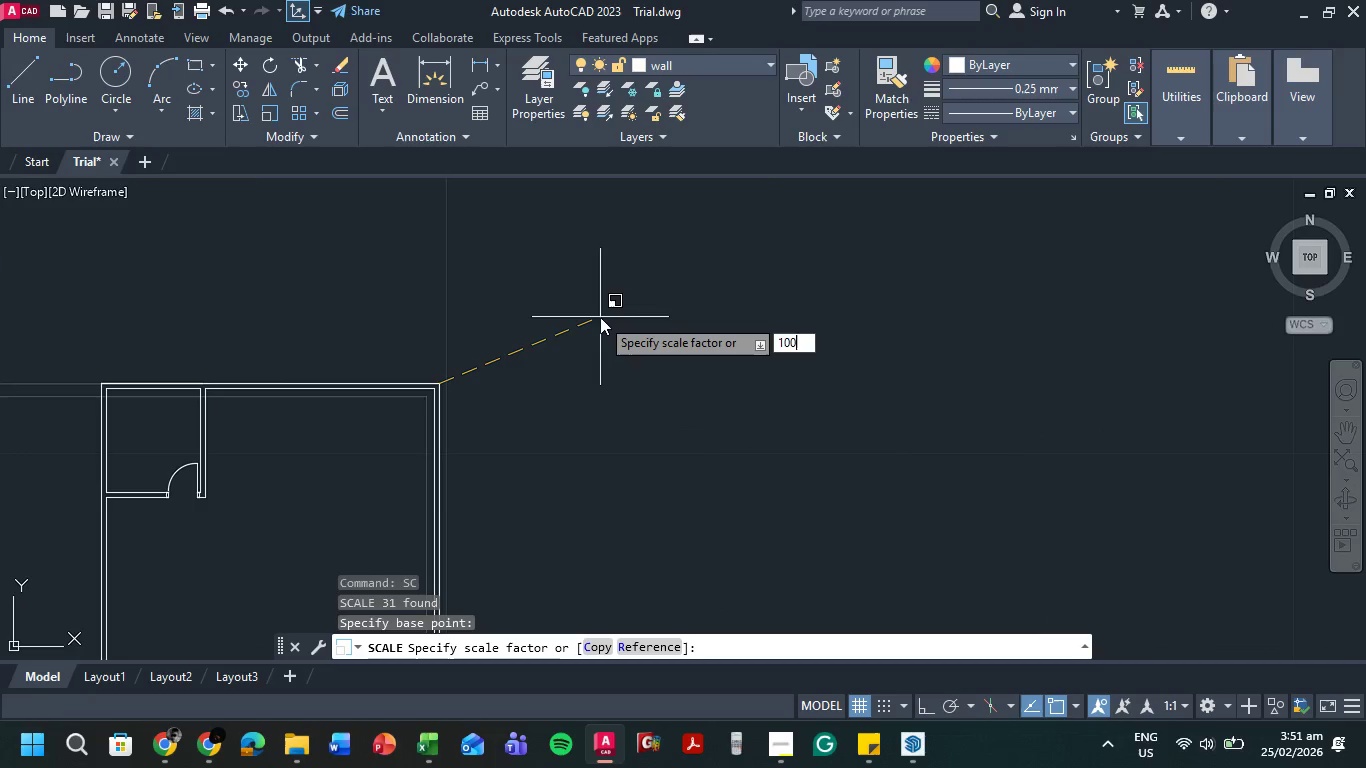 
key(Numpad0)
 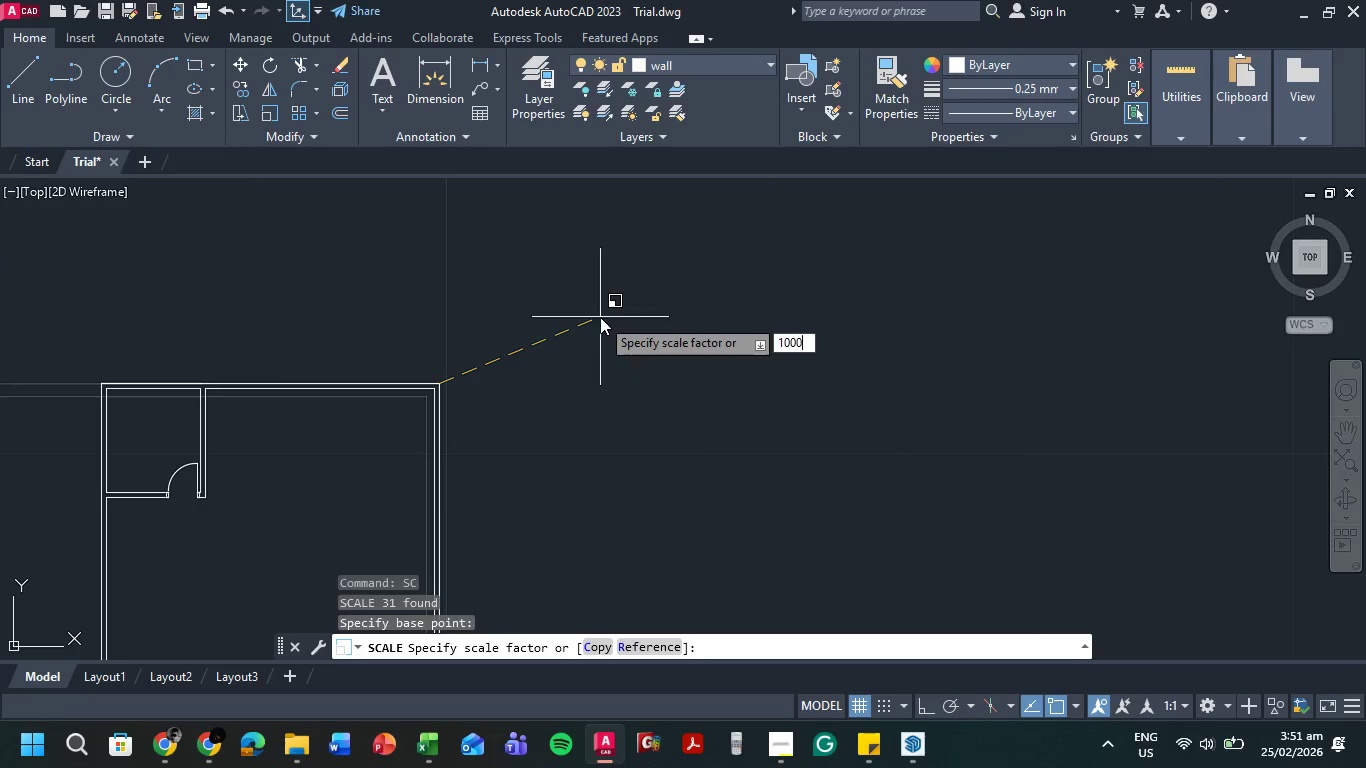 
key(Numpad0)
 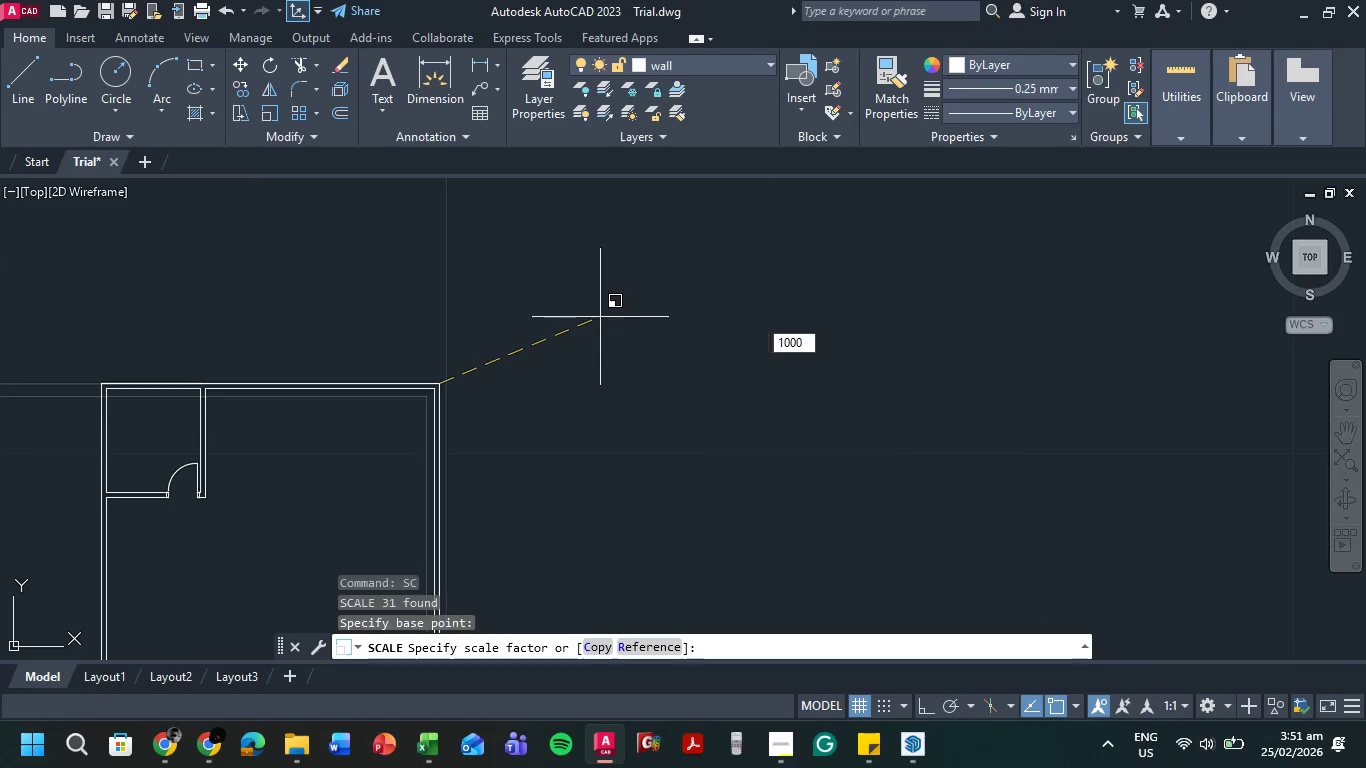 
key(NumpadEnter)
 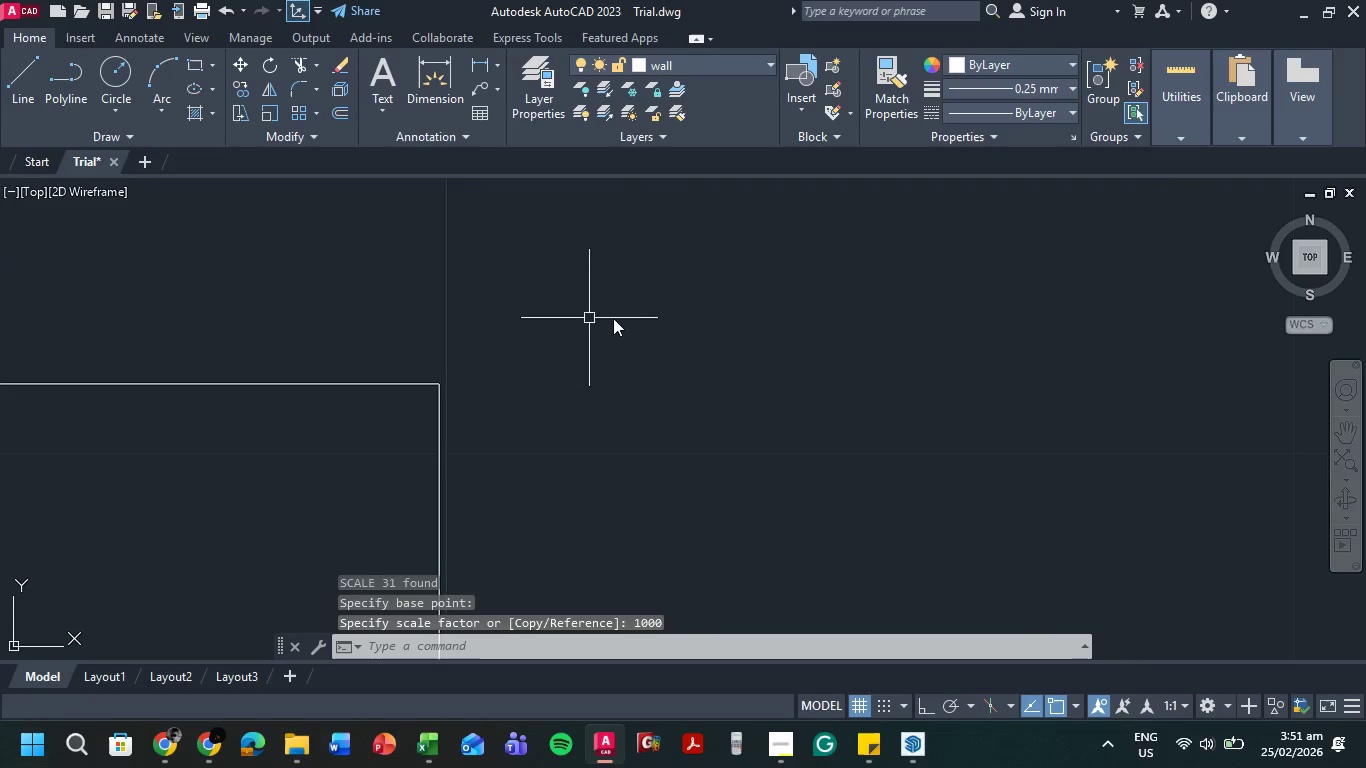 
scroll: coordinate [821, 404], scroll_direction: down, amount: 19.0
 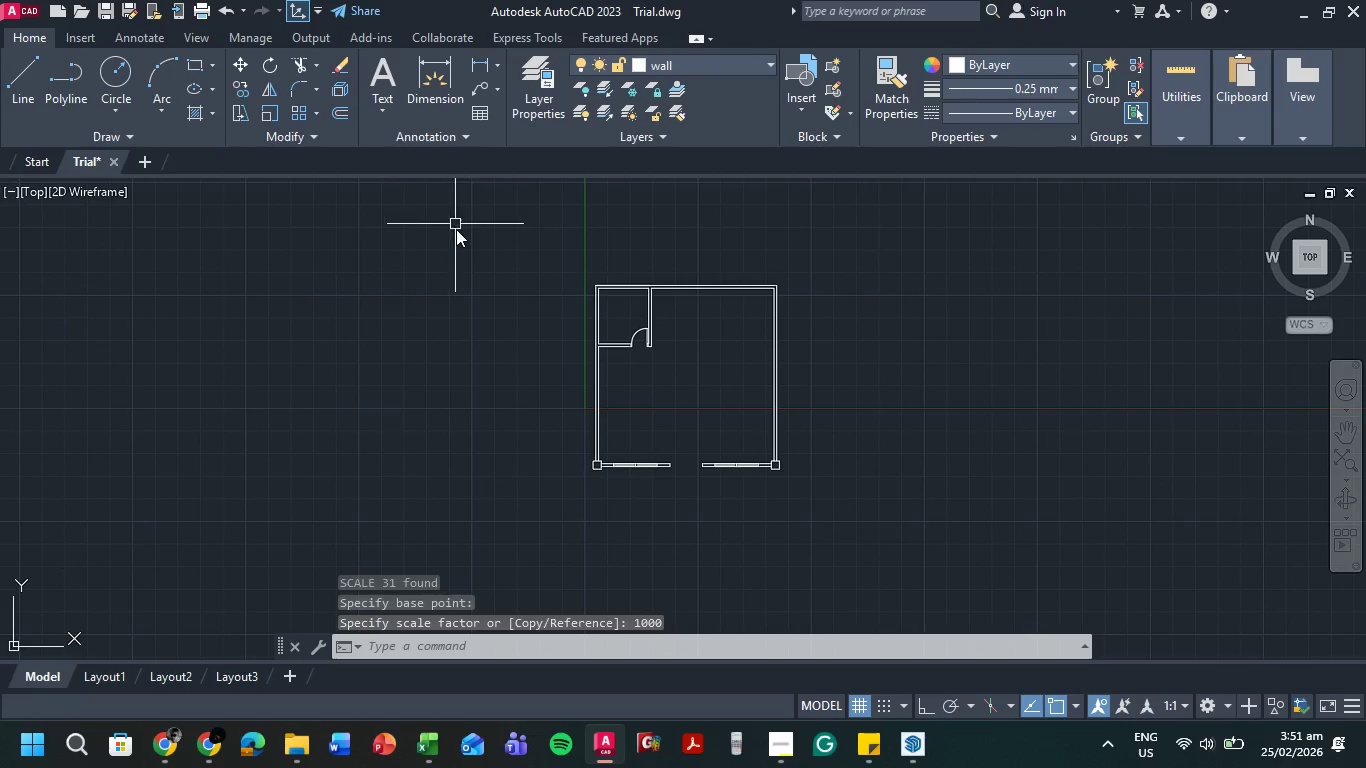 
key(Control+ControlLeft)
 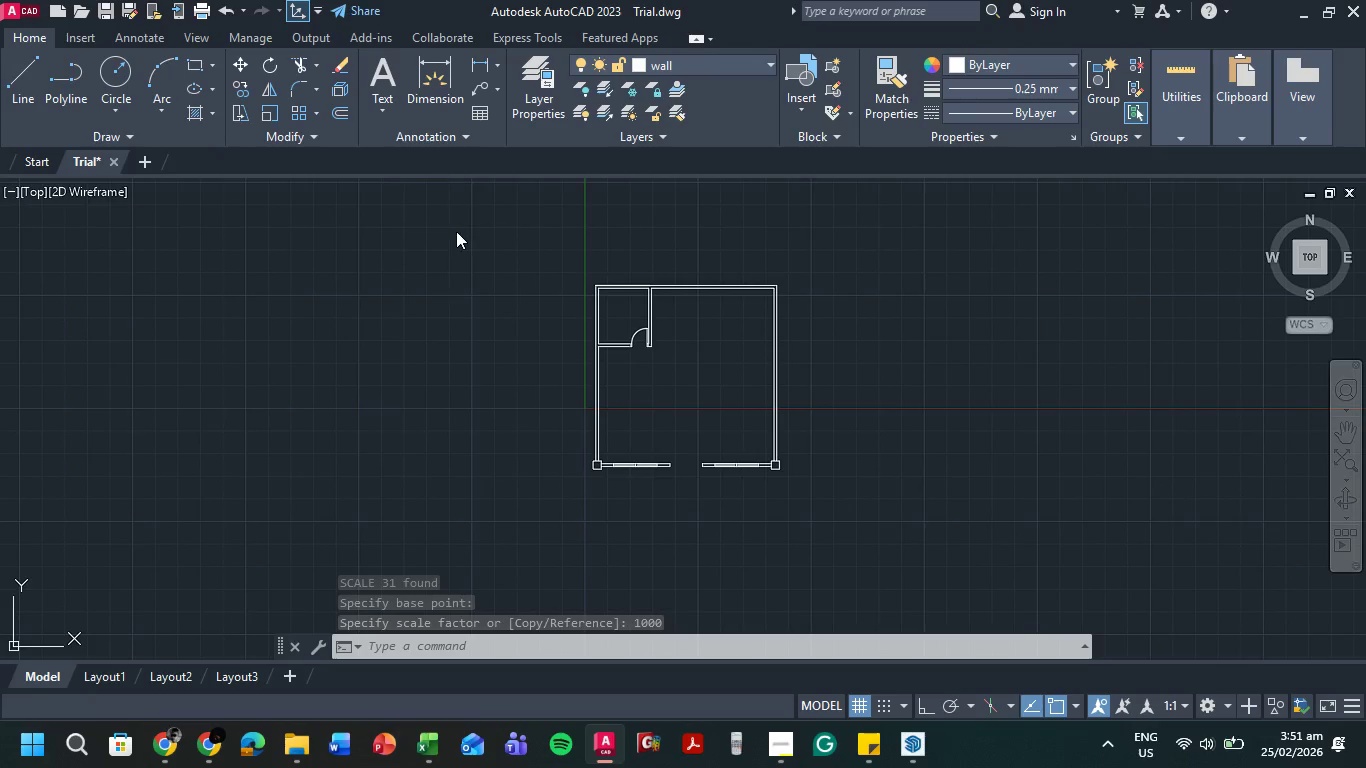 
key(Control+S)
 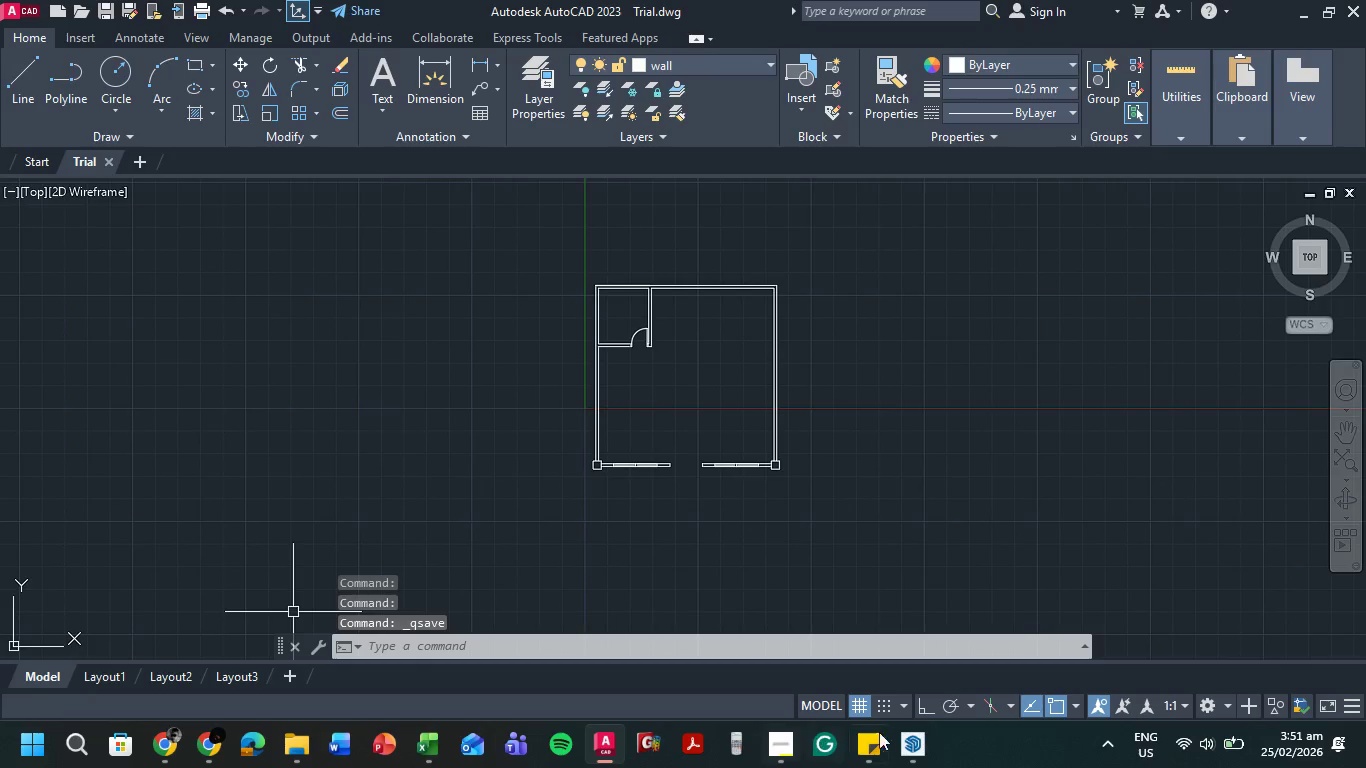 
left_click([927, 752])
 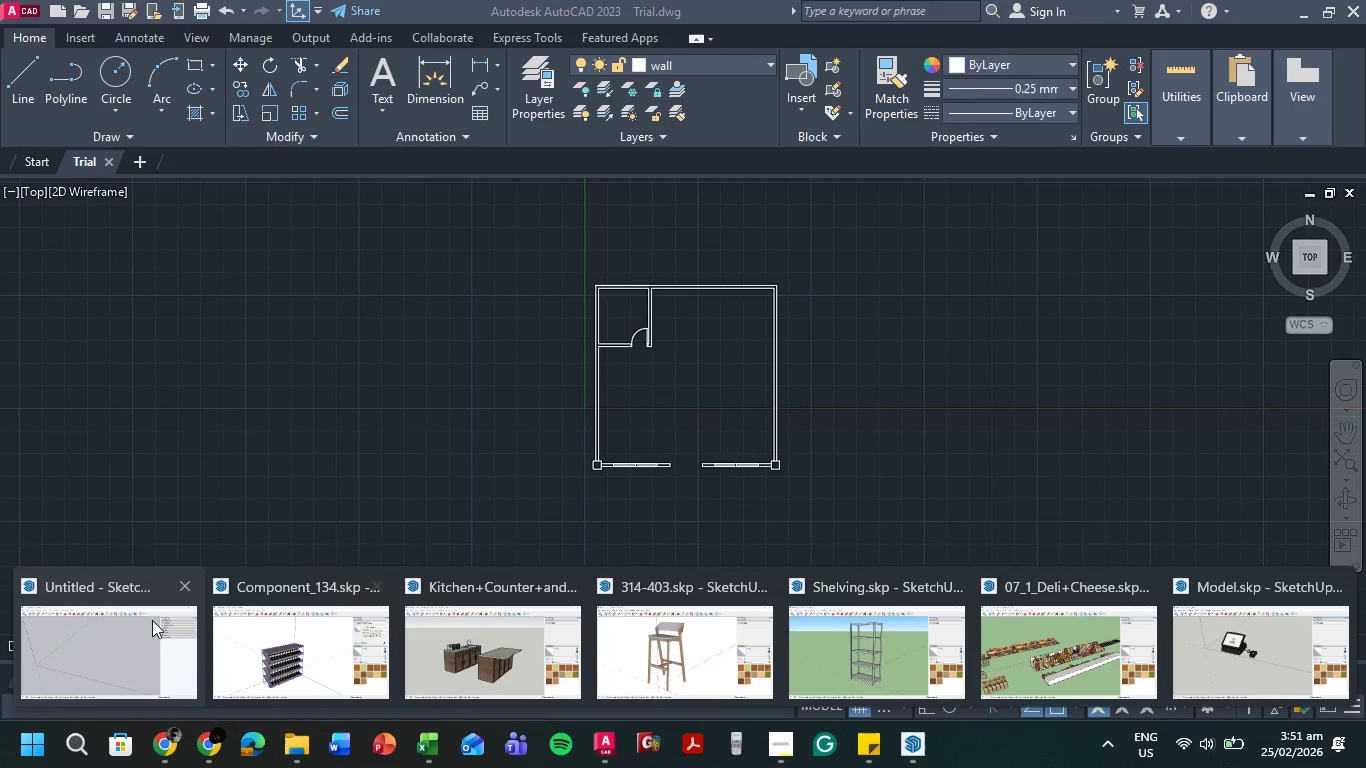 
left_click([64, 621])
 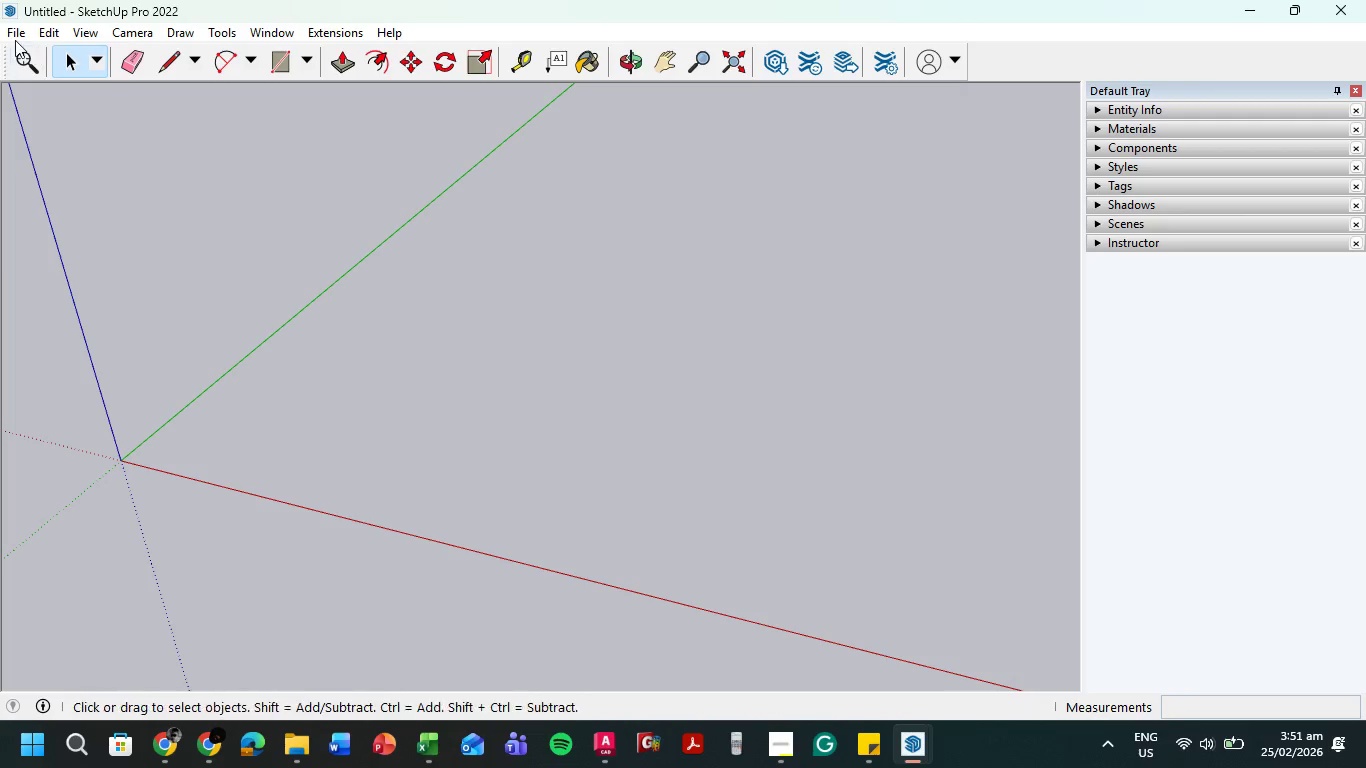 
left_click([14, 38])
 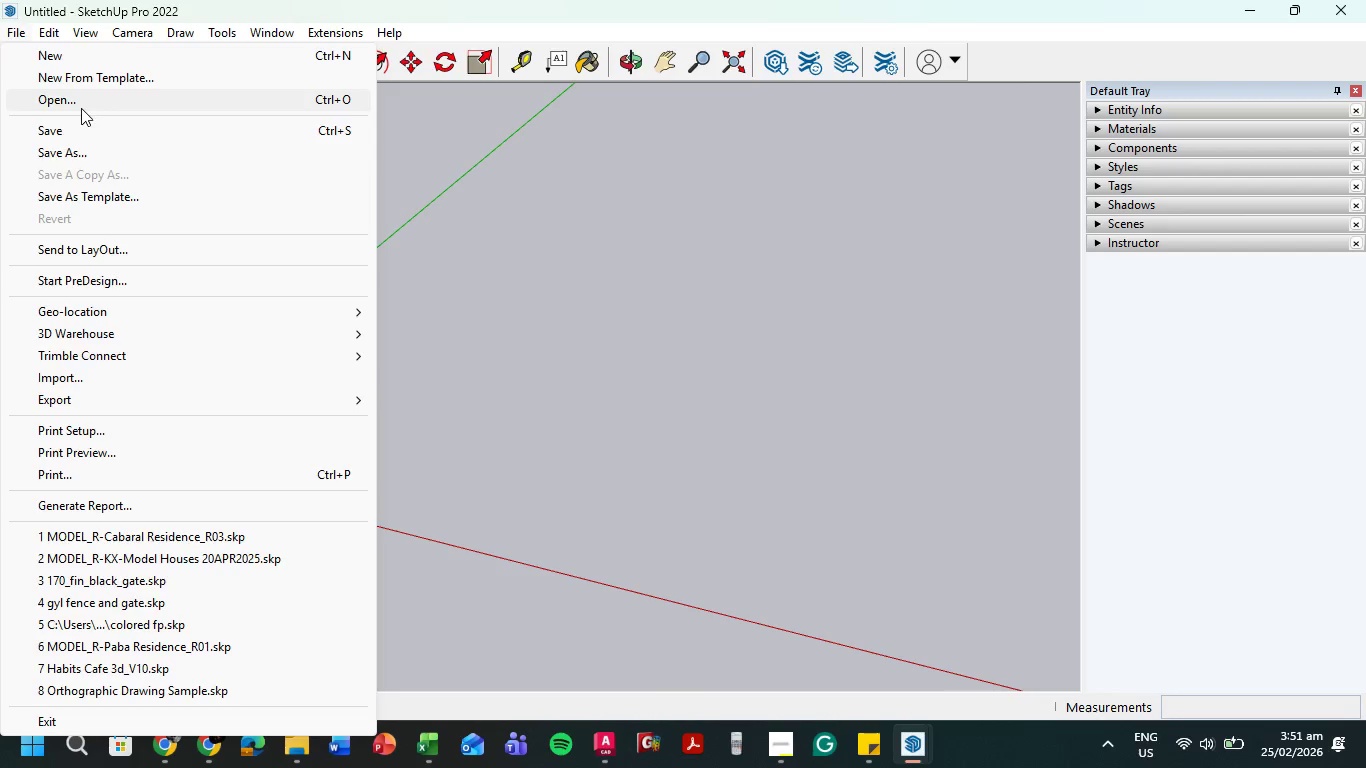 
wait(6.24)
 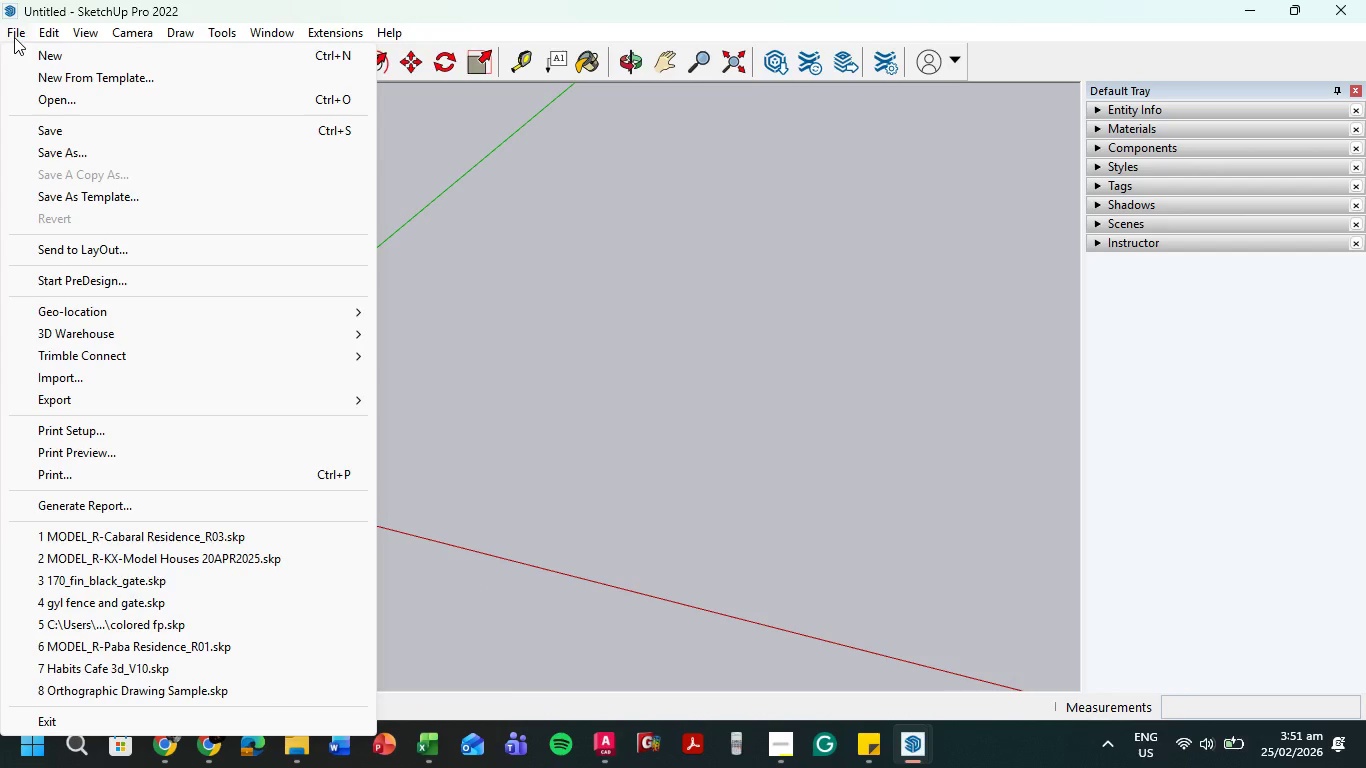 
left_click([112, 373])
 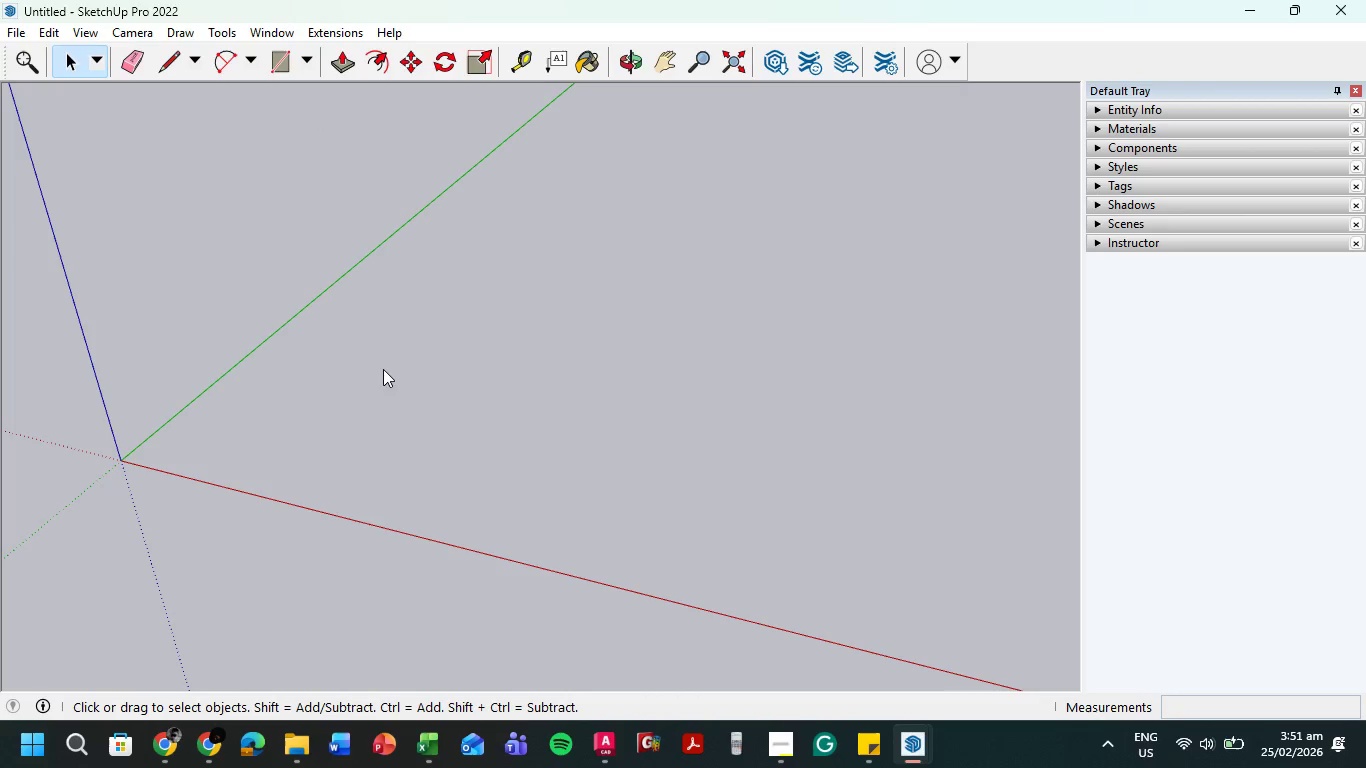 
mouse_move([439, 324])
 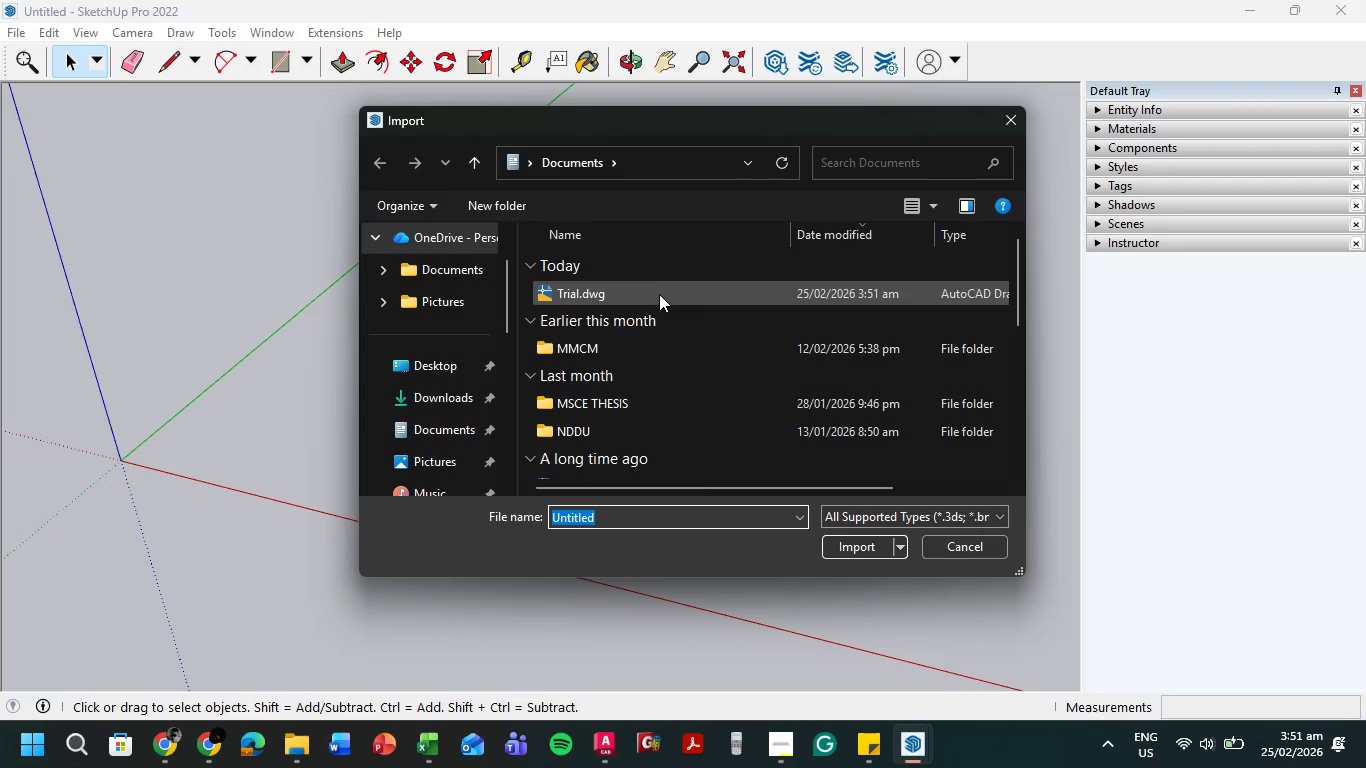 
double_click([659, 295])
 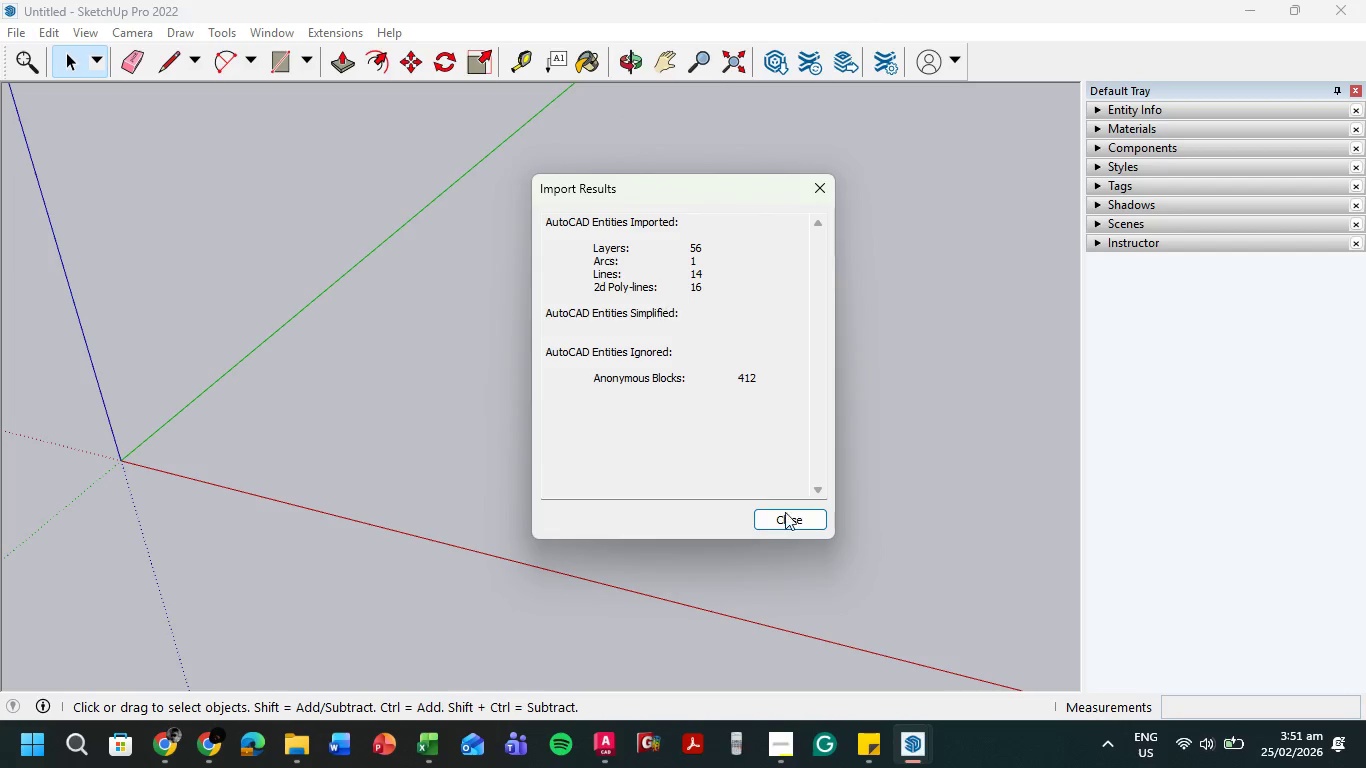 
left_click([792, 517])
 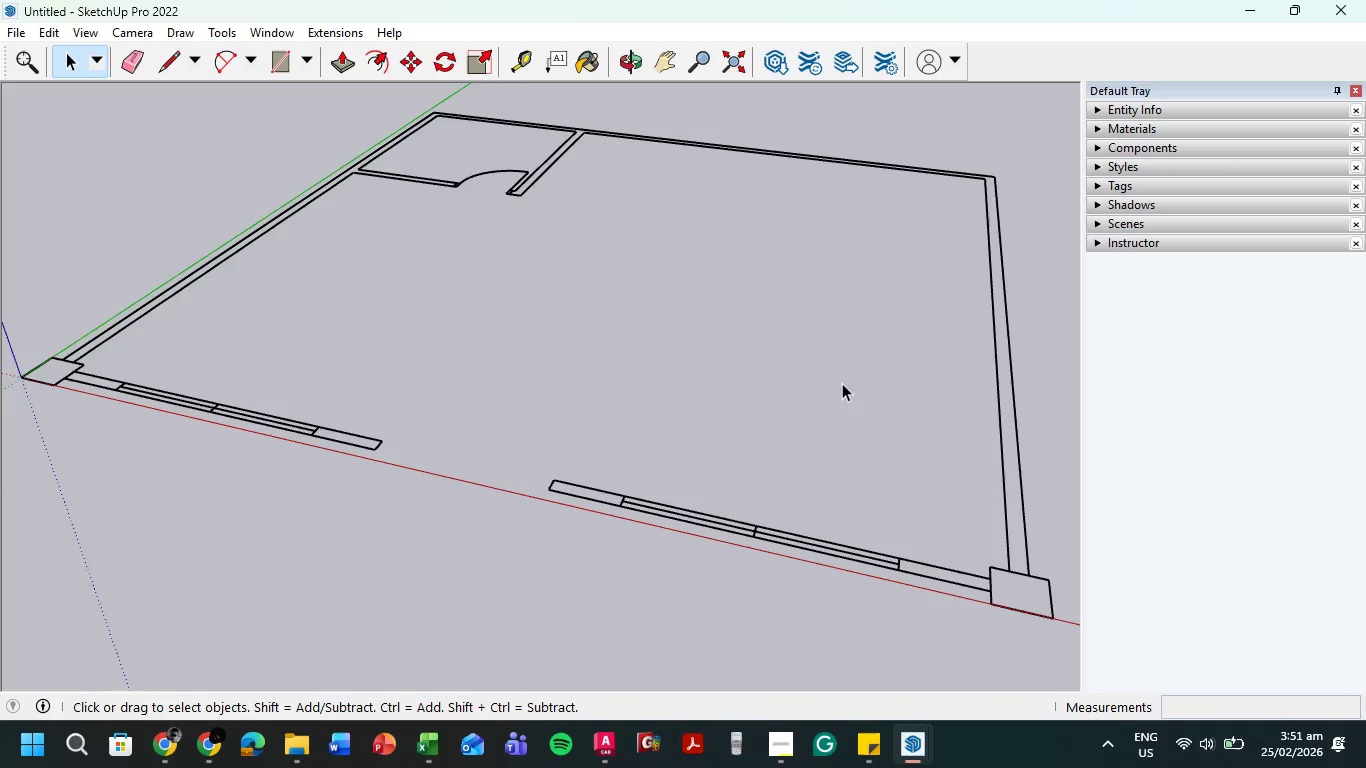 
scroll: coordinate [498, 245], scroll_direction: down, amount: 6.0
 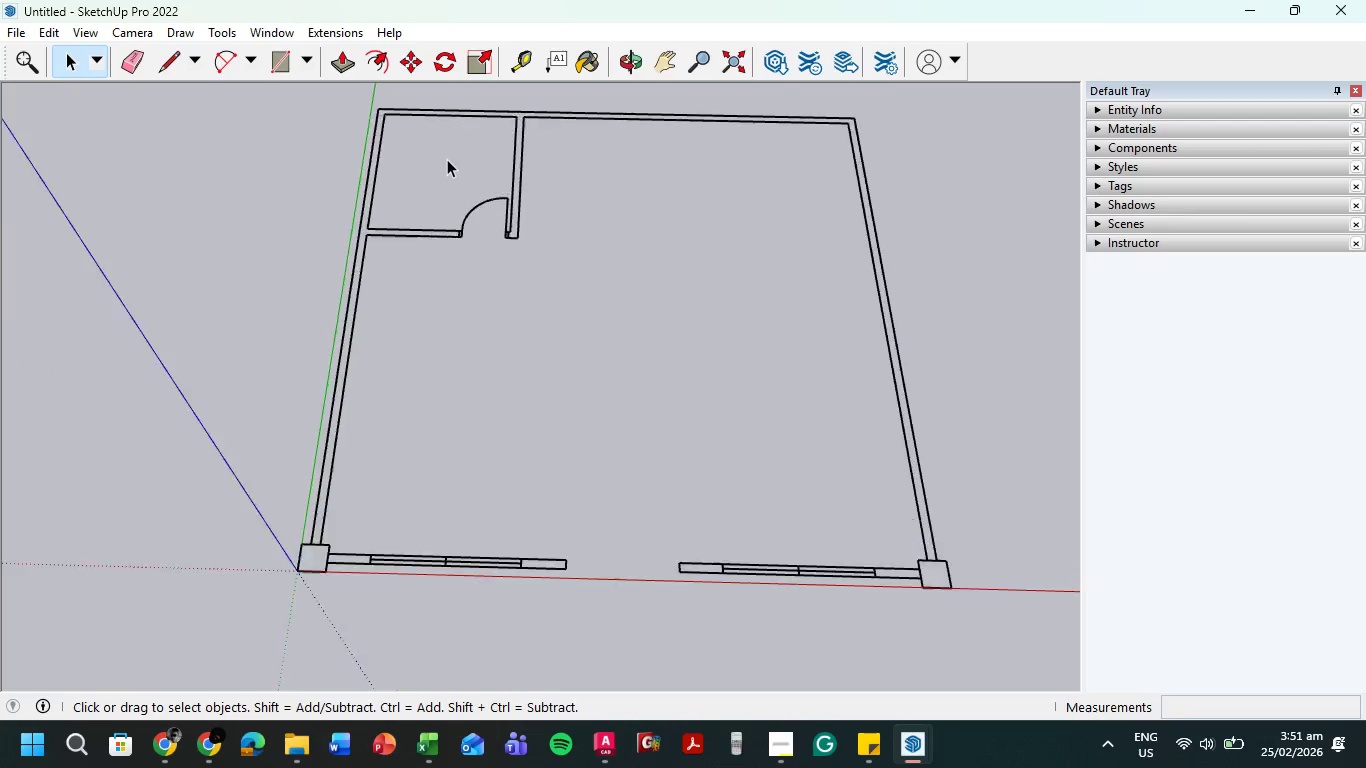 
scroll: coordinate [525, 214], scroll_direction: up, amount: 11.0
 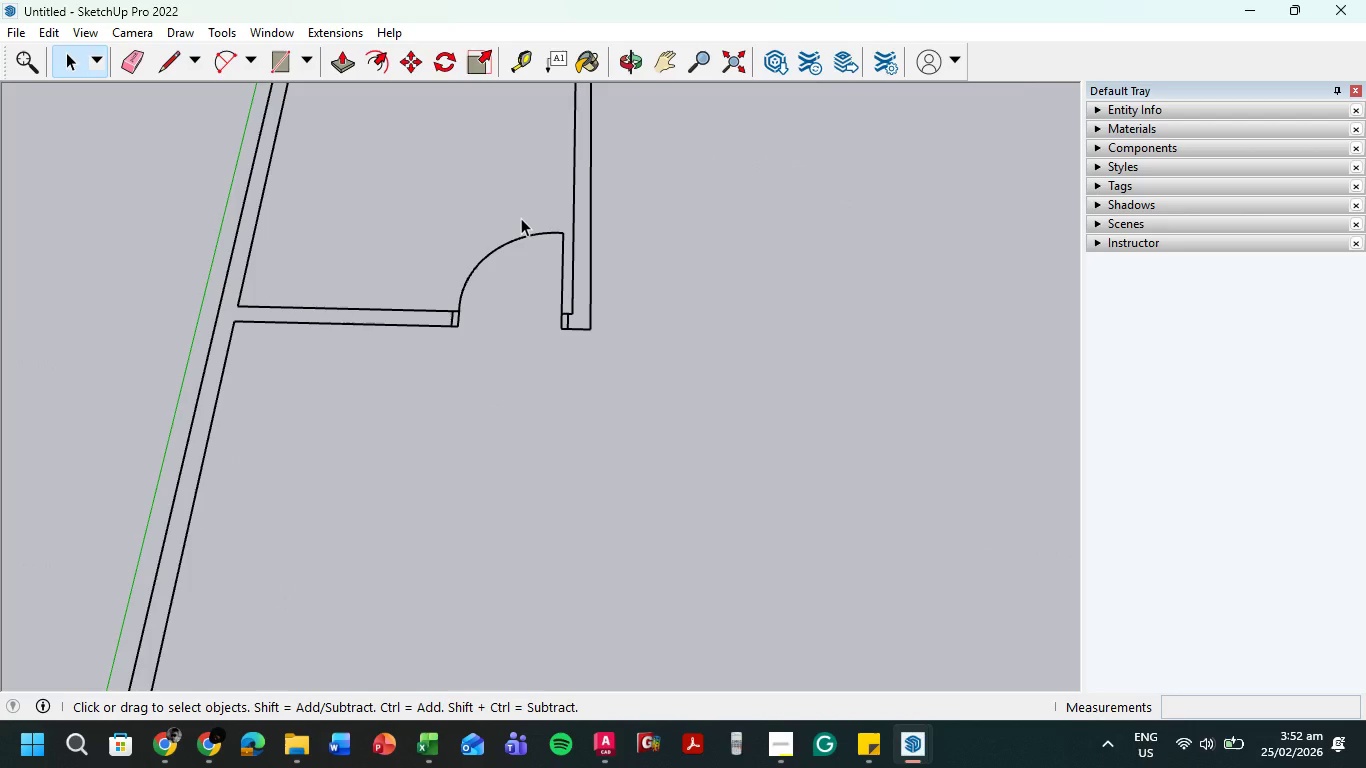 
key(E)
 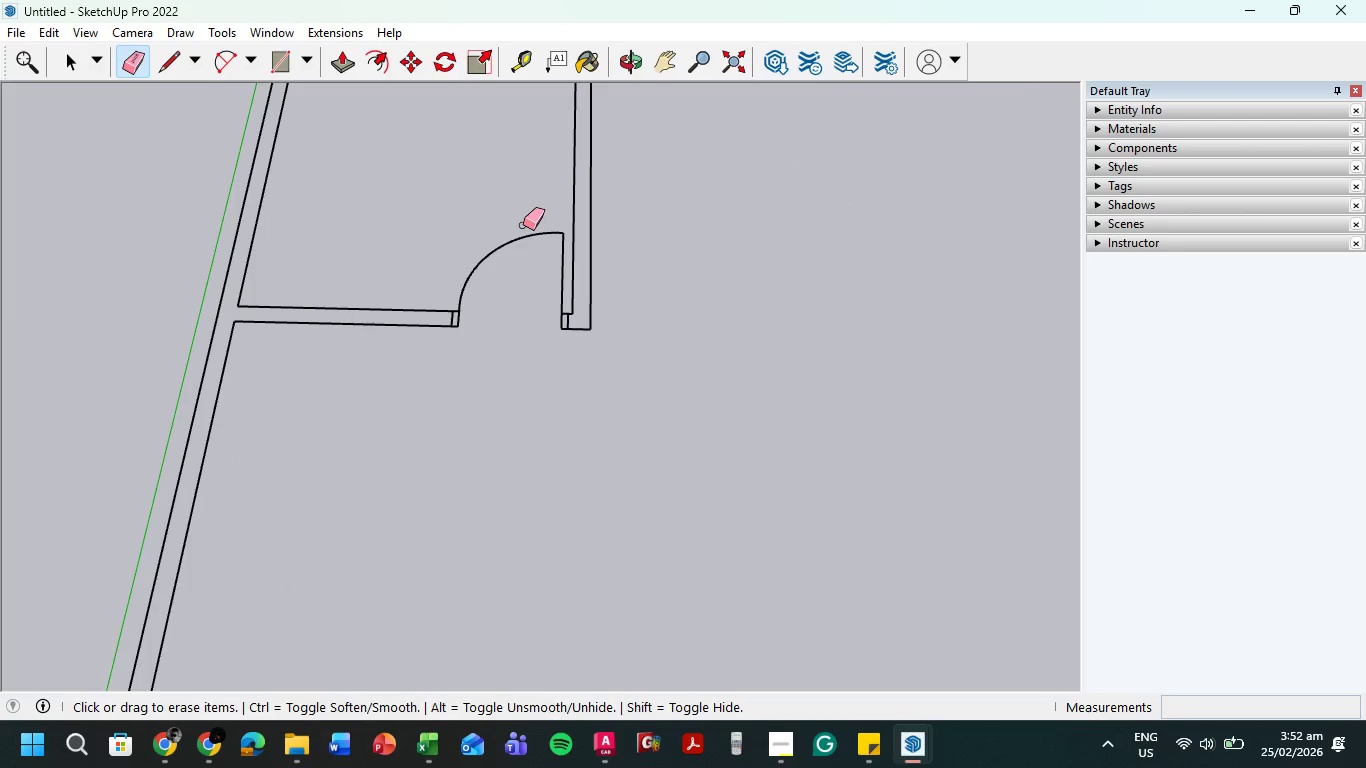 
left_click([520, 219])
 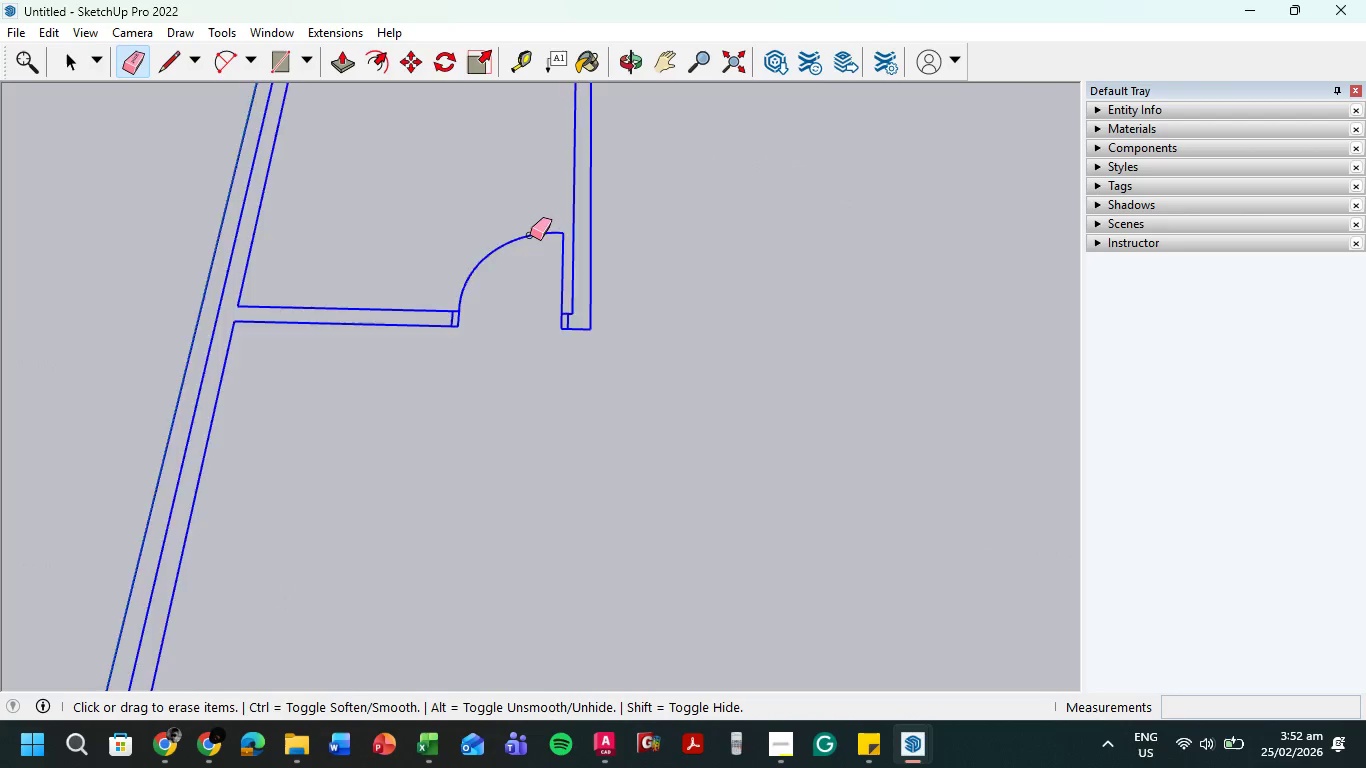 
left_click([530, 235])
 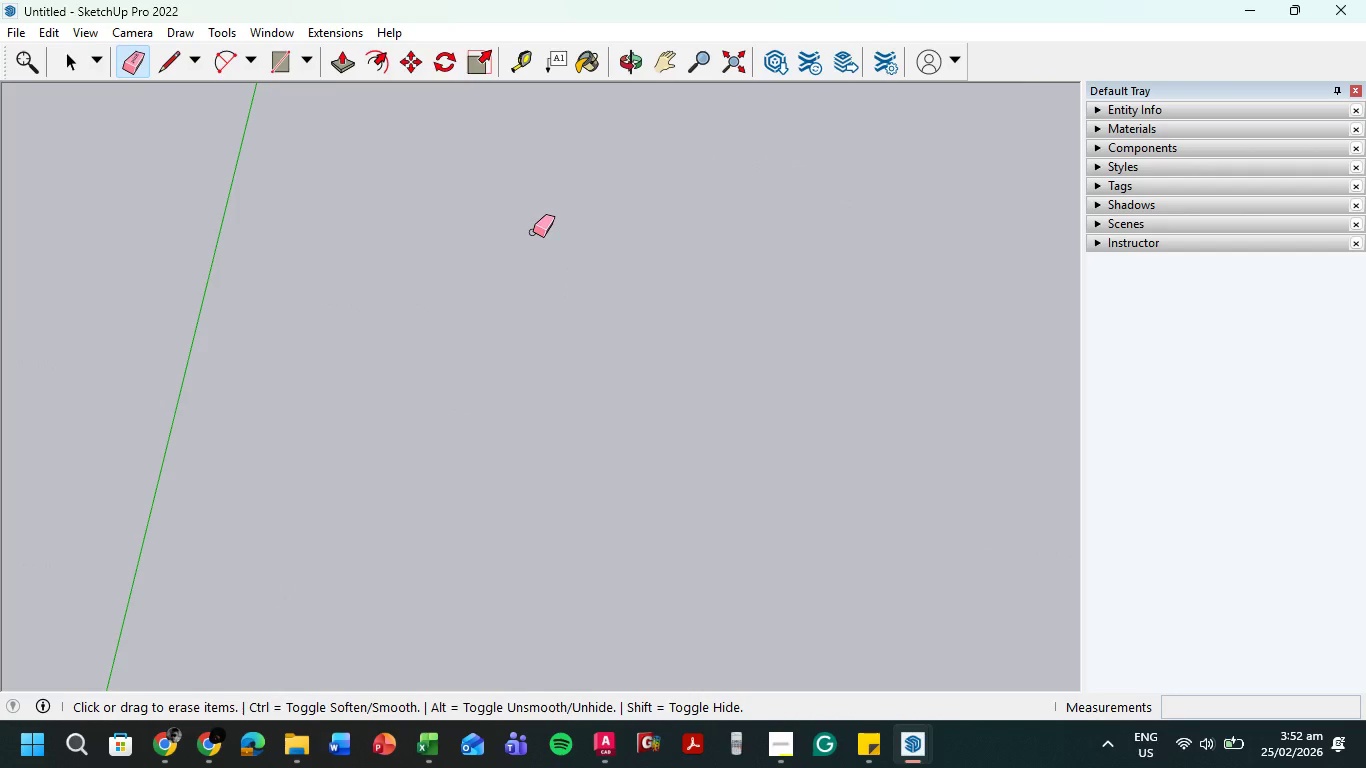 
key(Control+ControlLeft)
 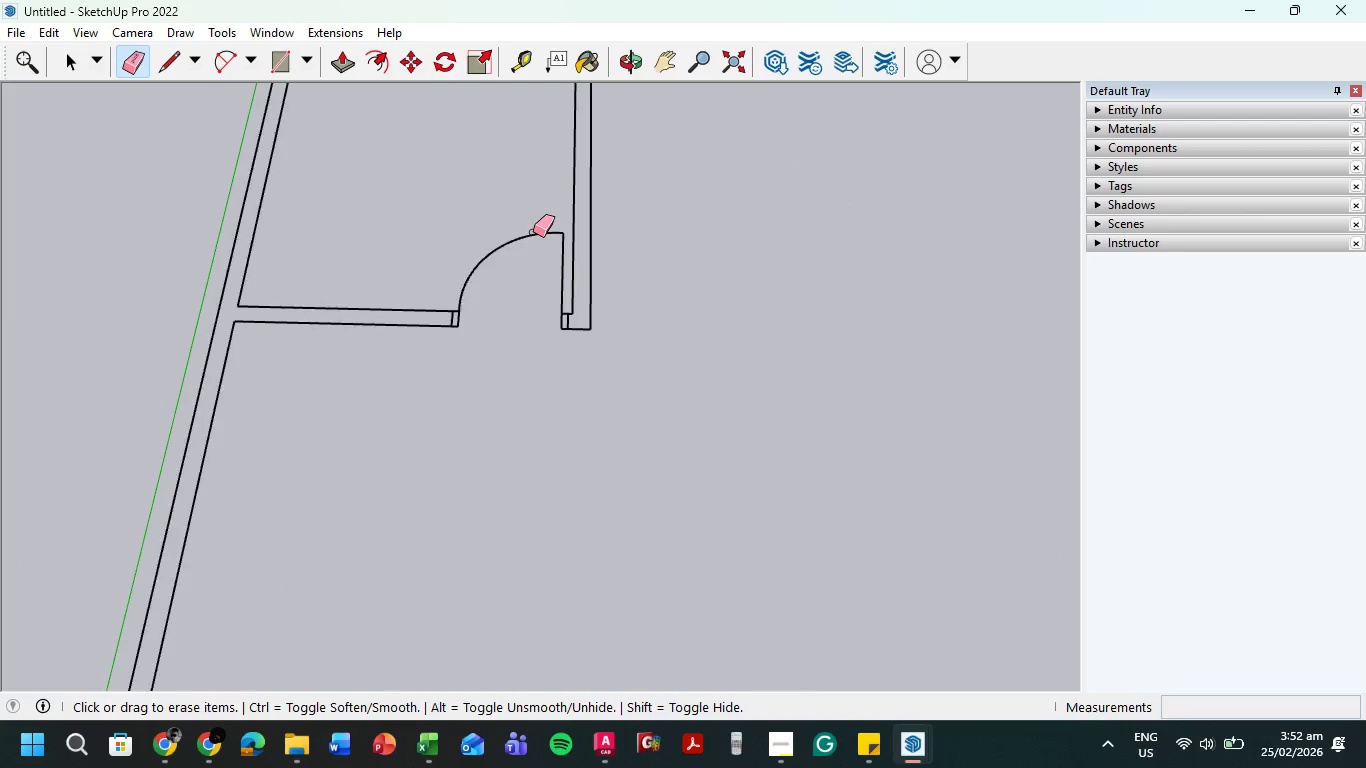 
key(Control+Z)
 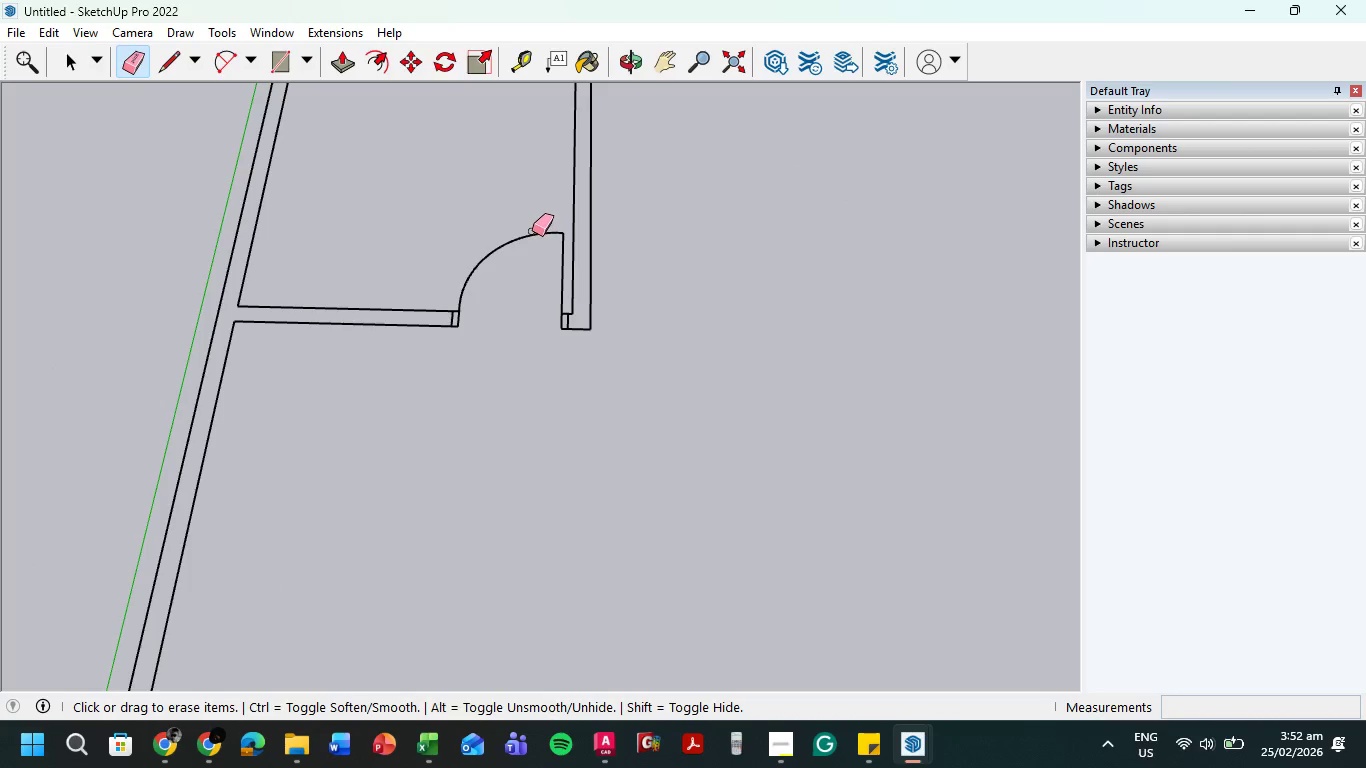 
key(Escape)
 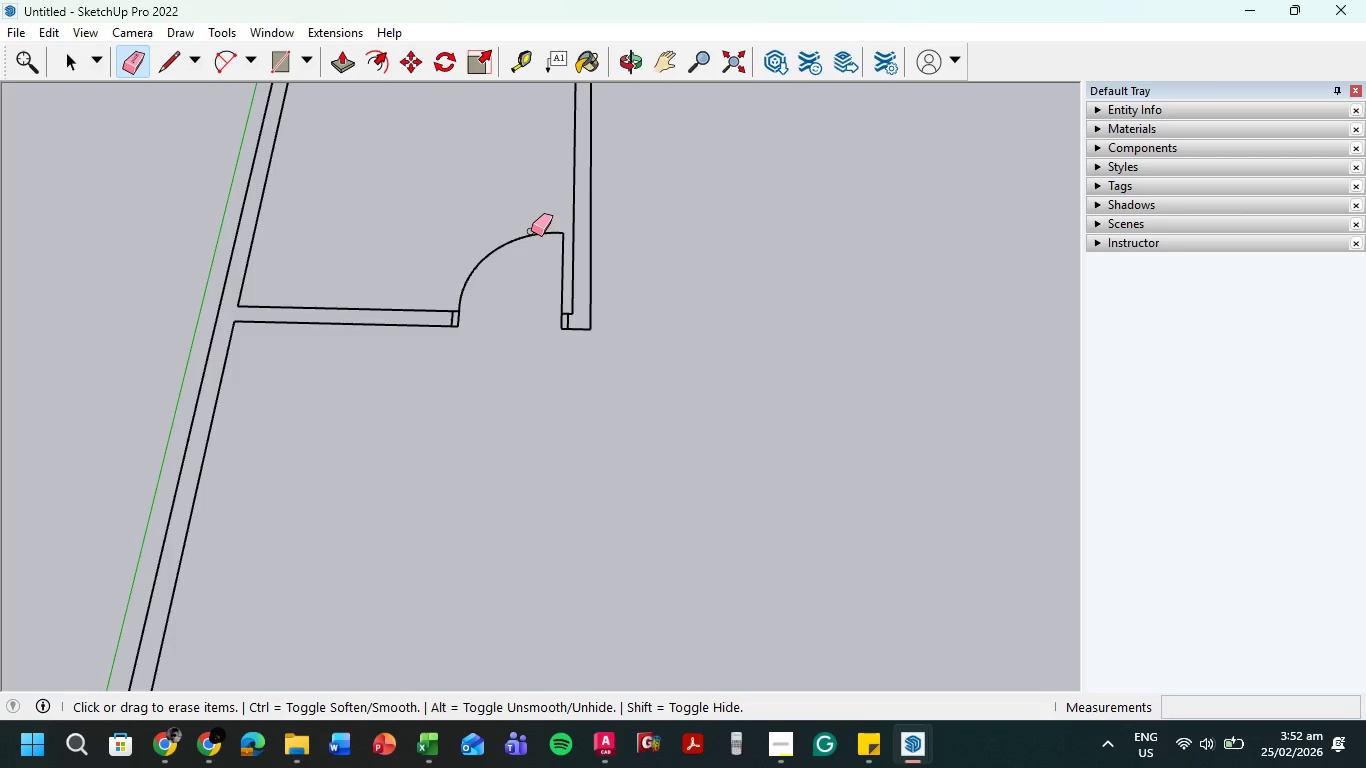 
key(Escape)
 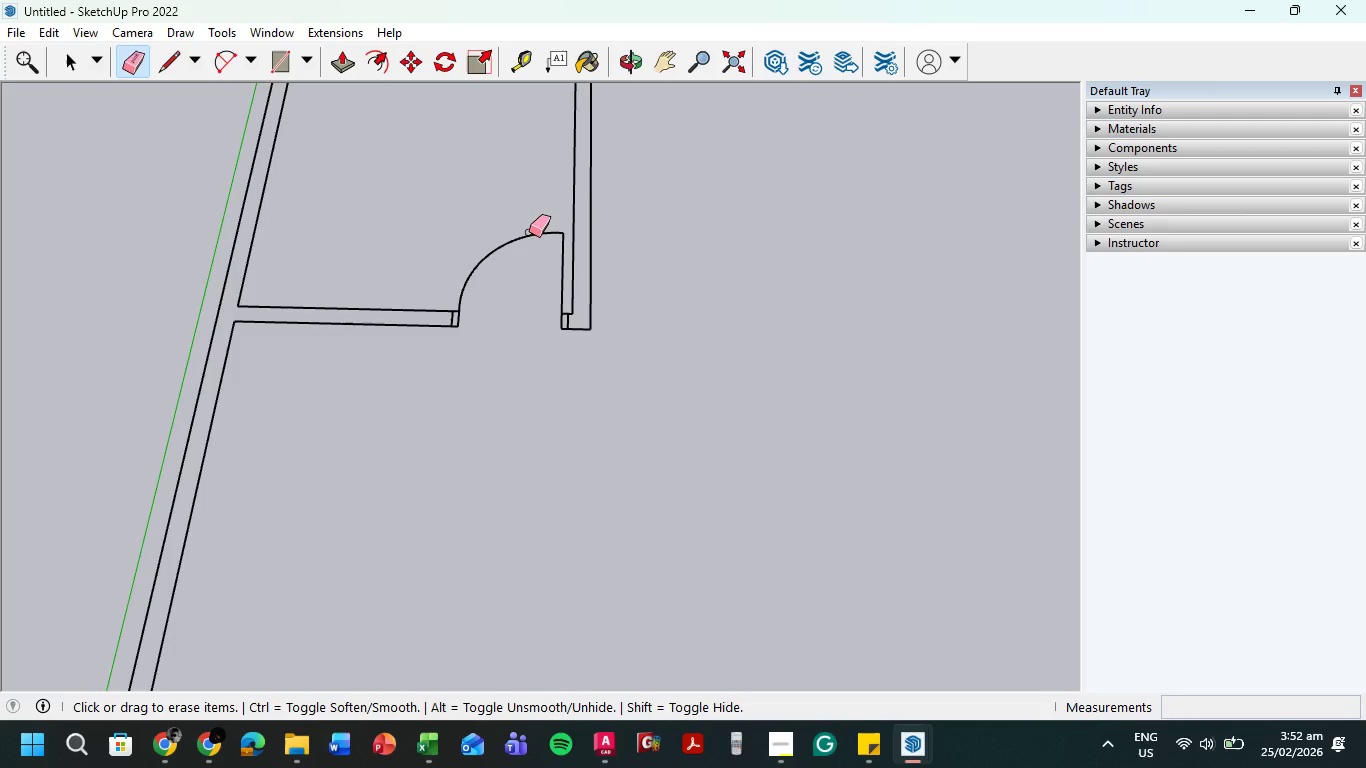 
key(Escape)
 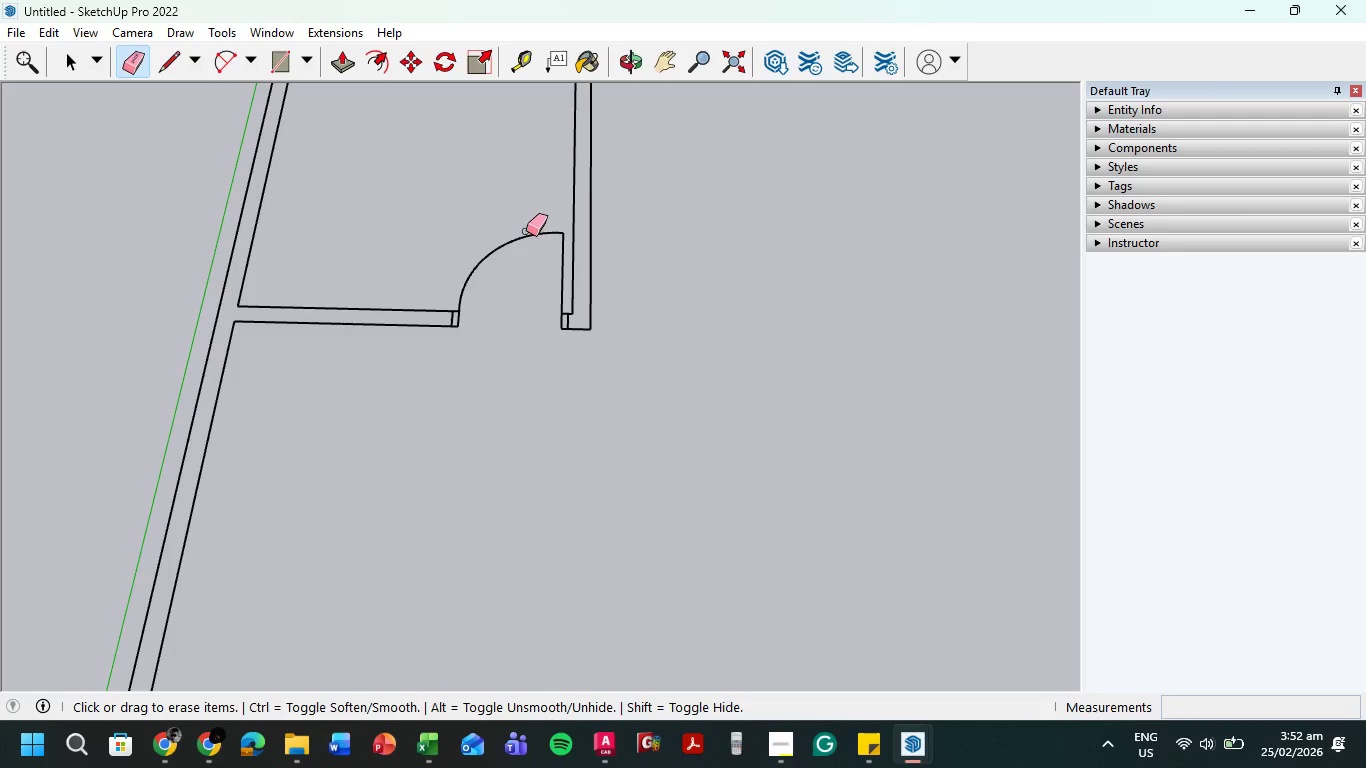 
key(Escape)
 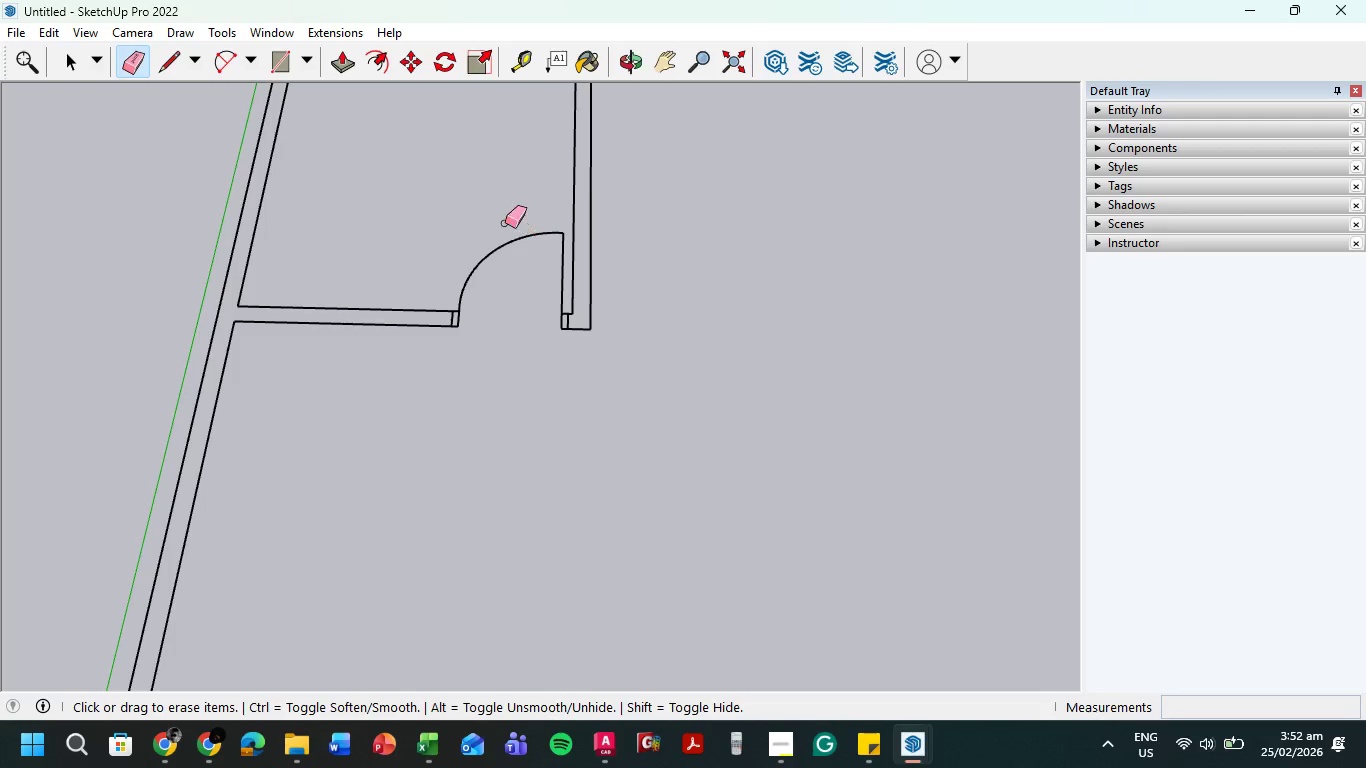 
key(Escape)
 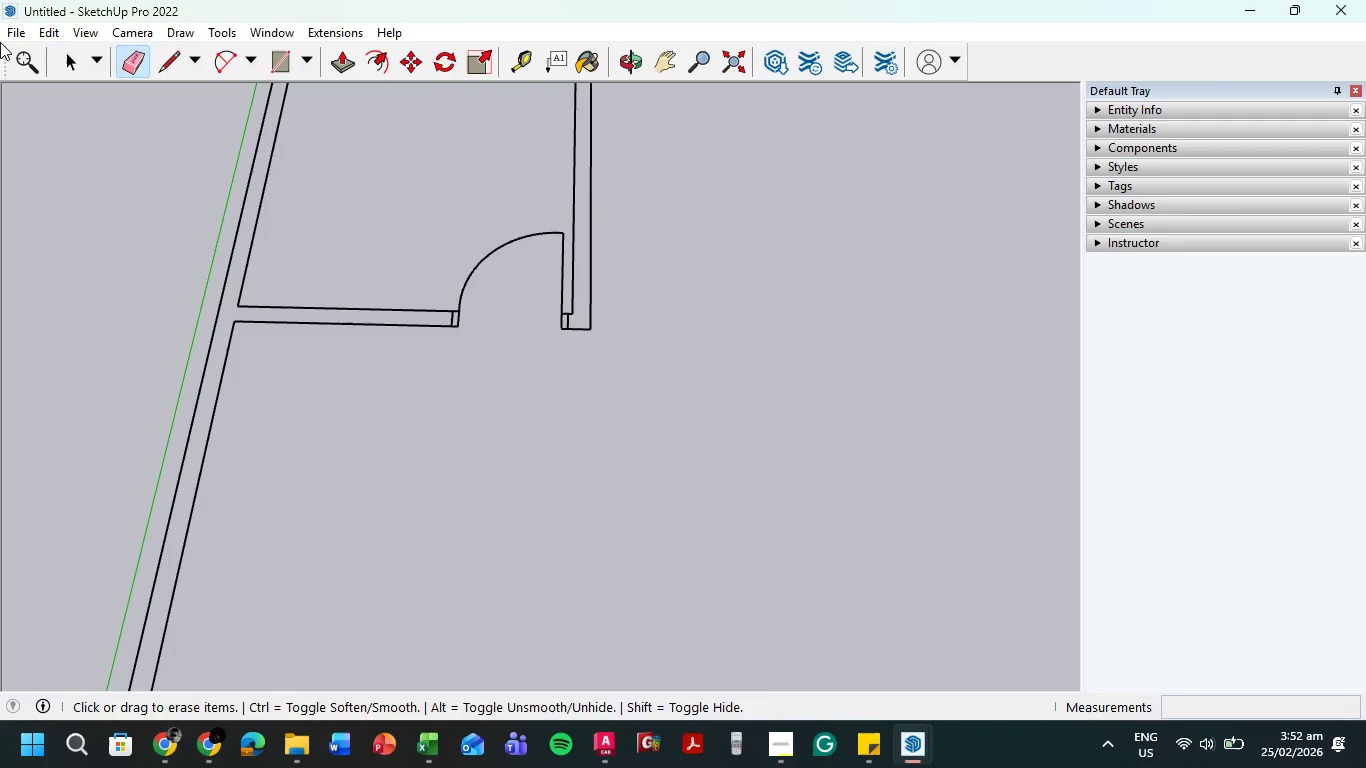 
key(Escape)
 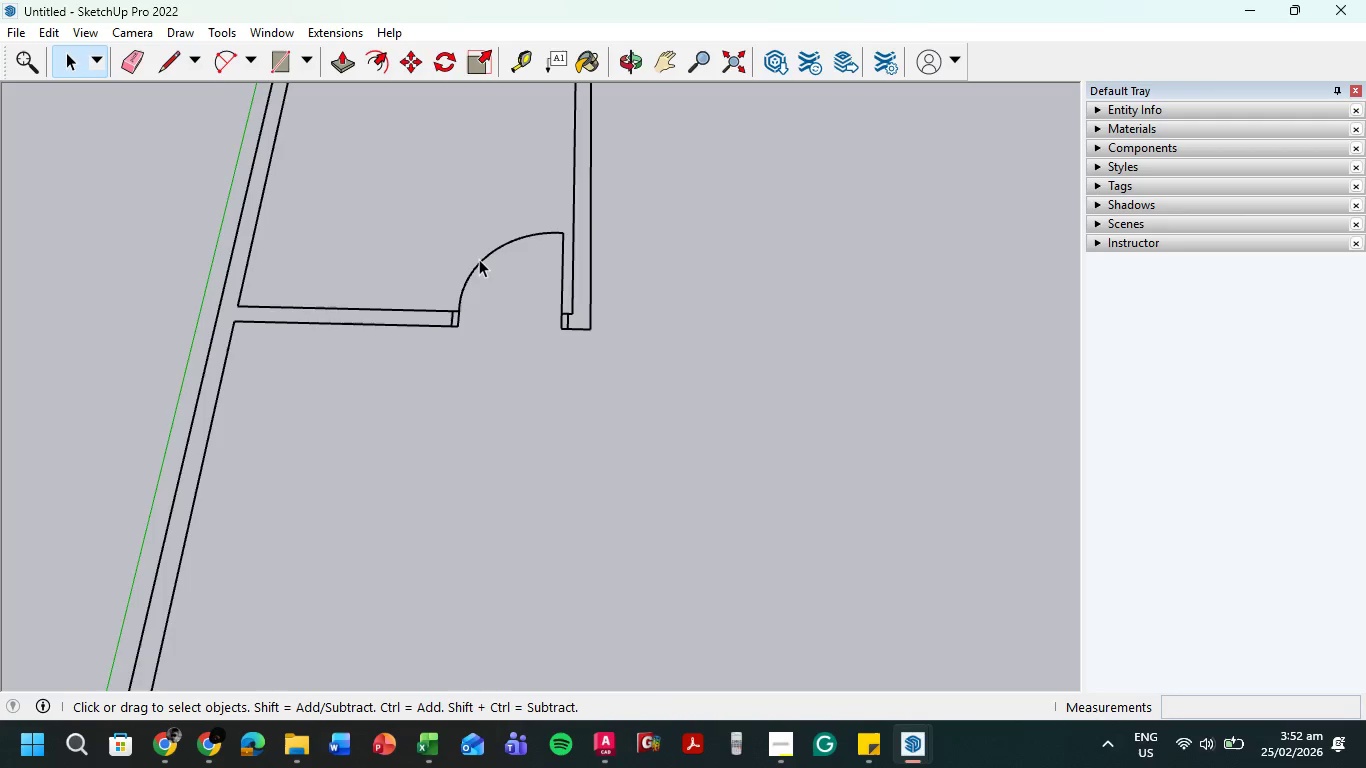 
double_click([479, 259])
 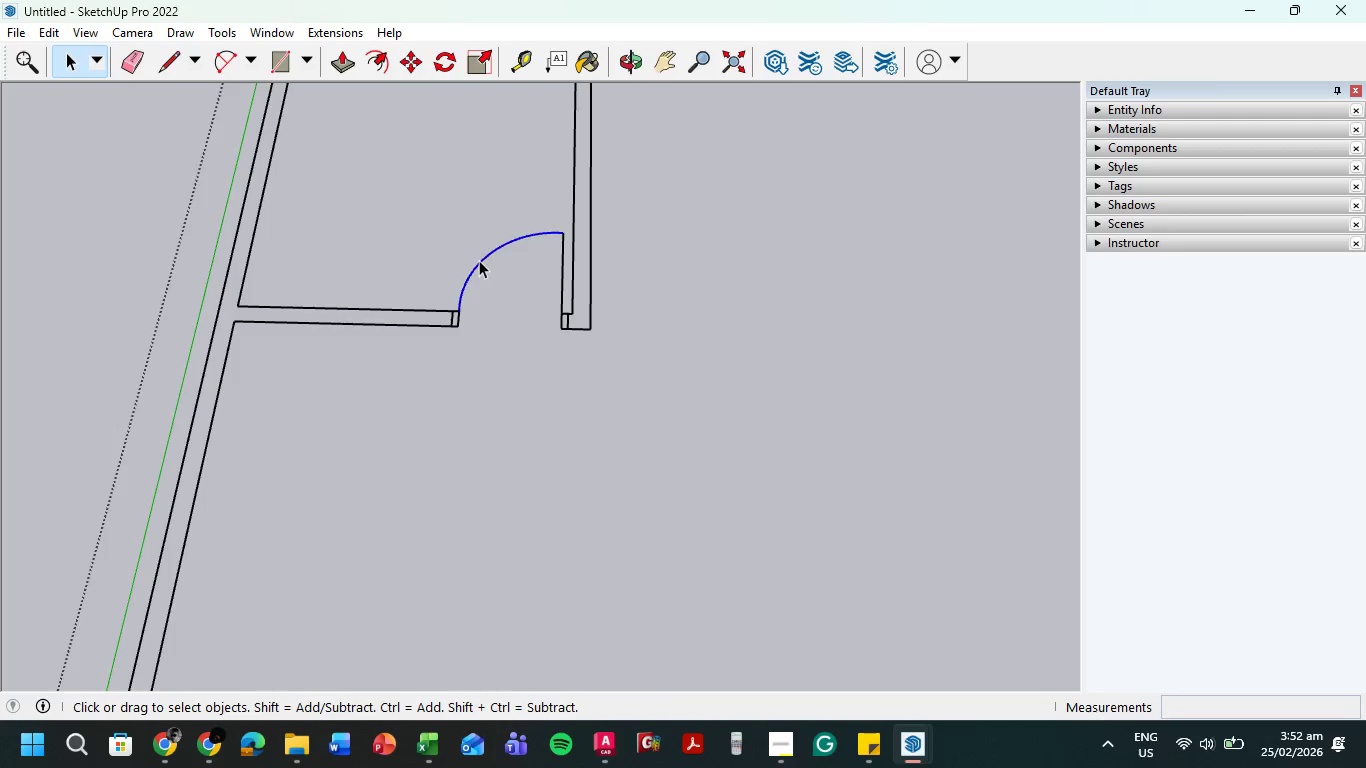 
double_click([479, 260])
 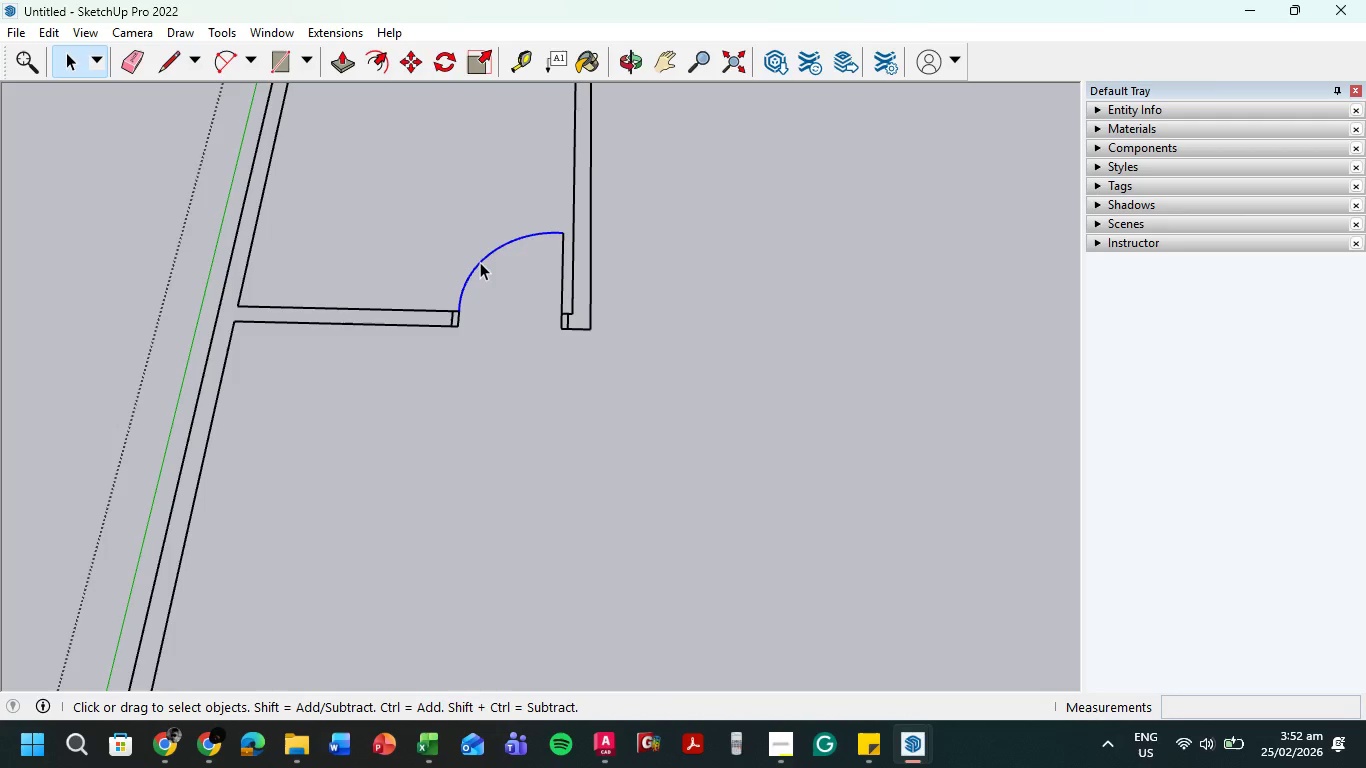 
key(Delete)
 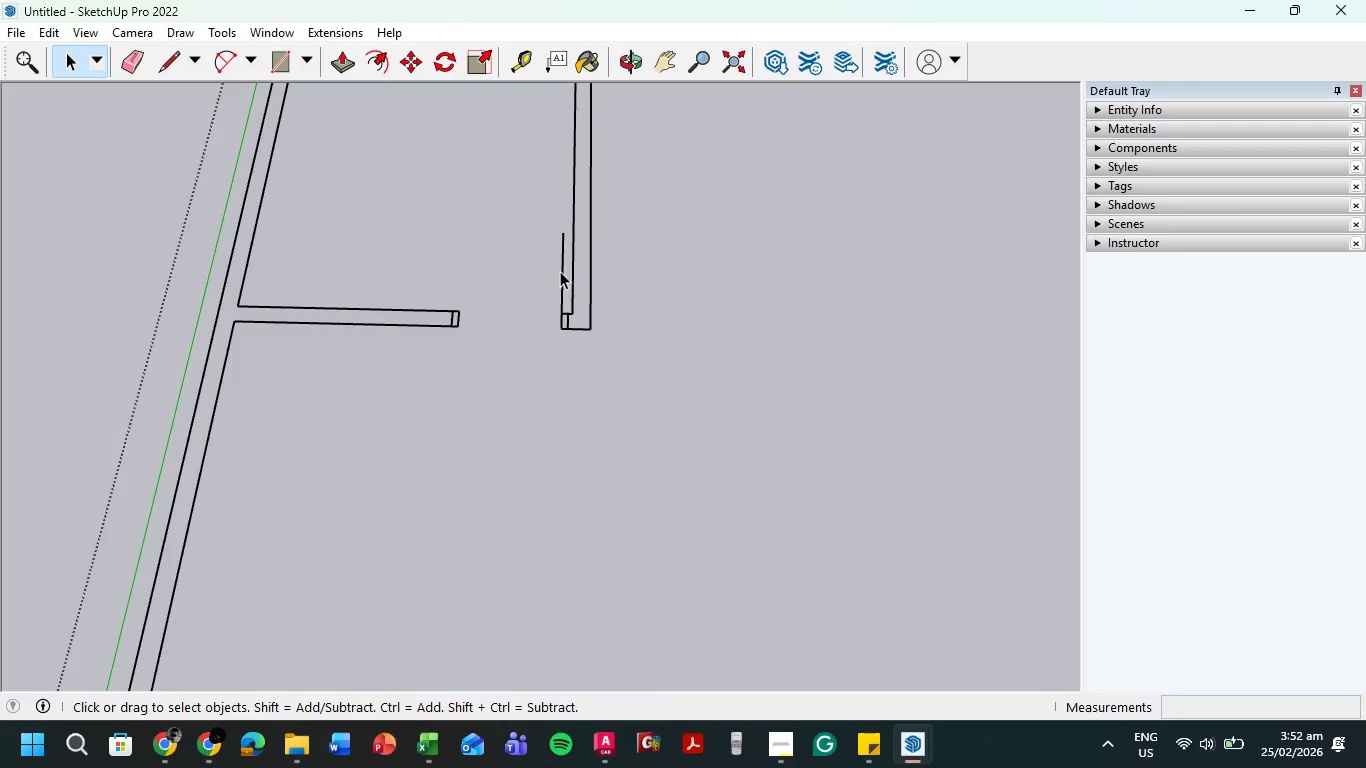 
left_click([560, 271])
 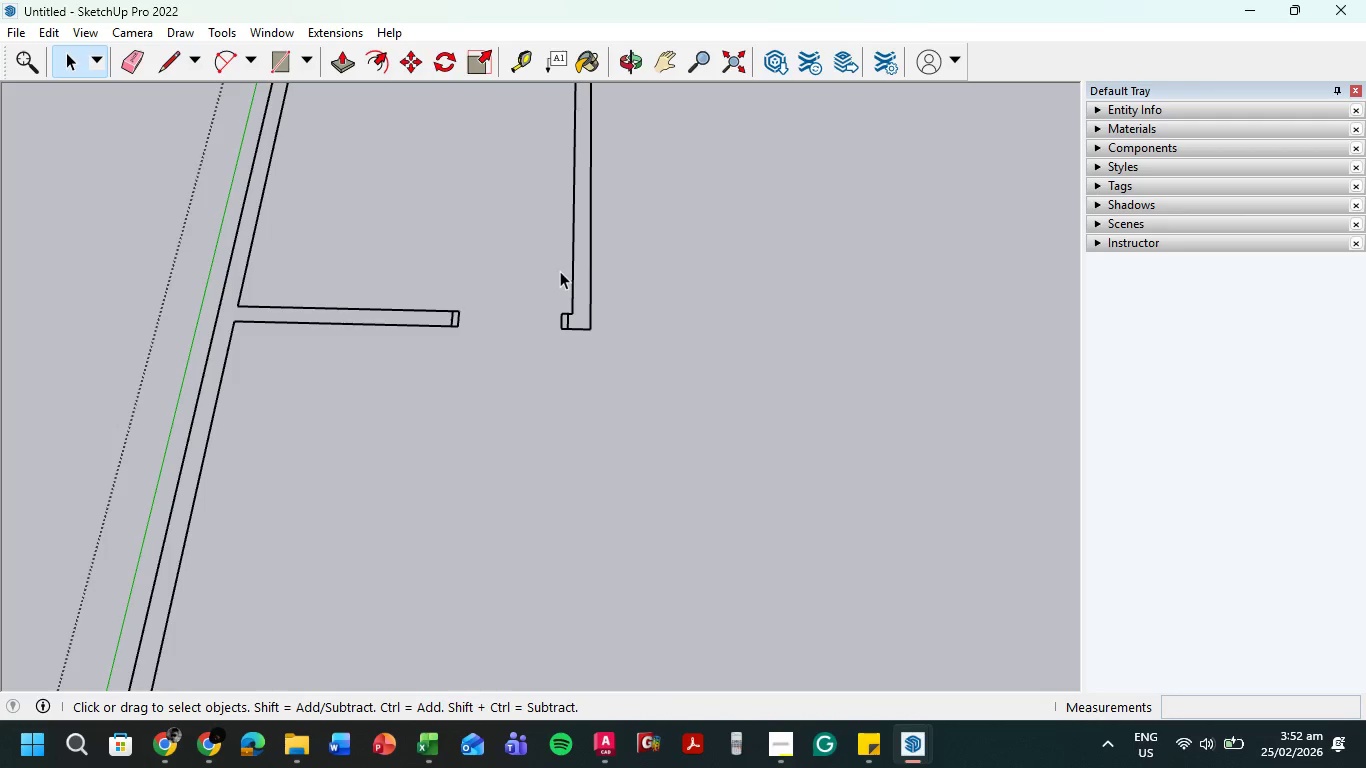 
key(Delete)
 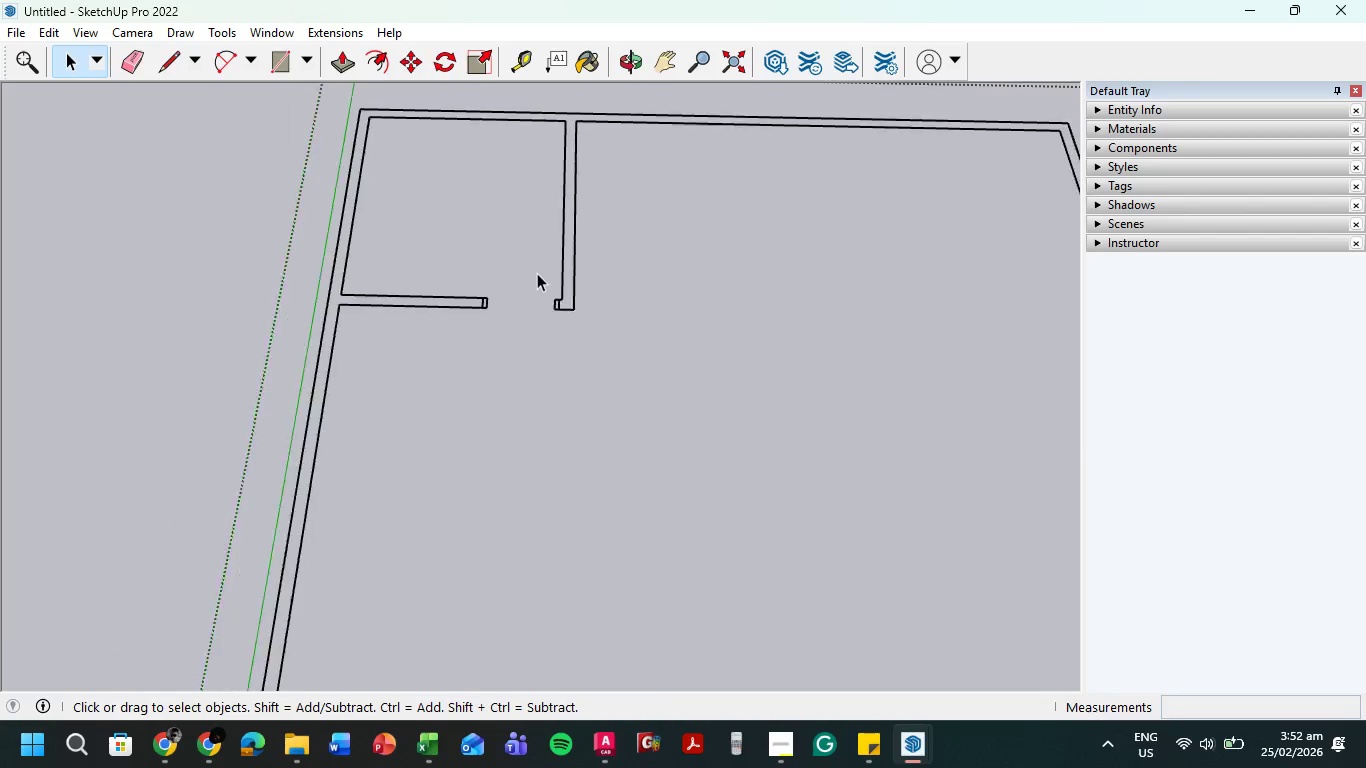 
scroll: coordinate [441, 180], scroll_direction: down, amount: 8.0
 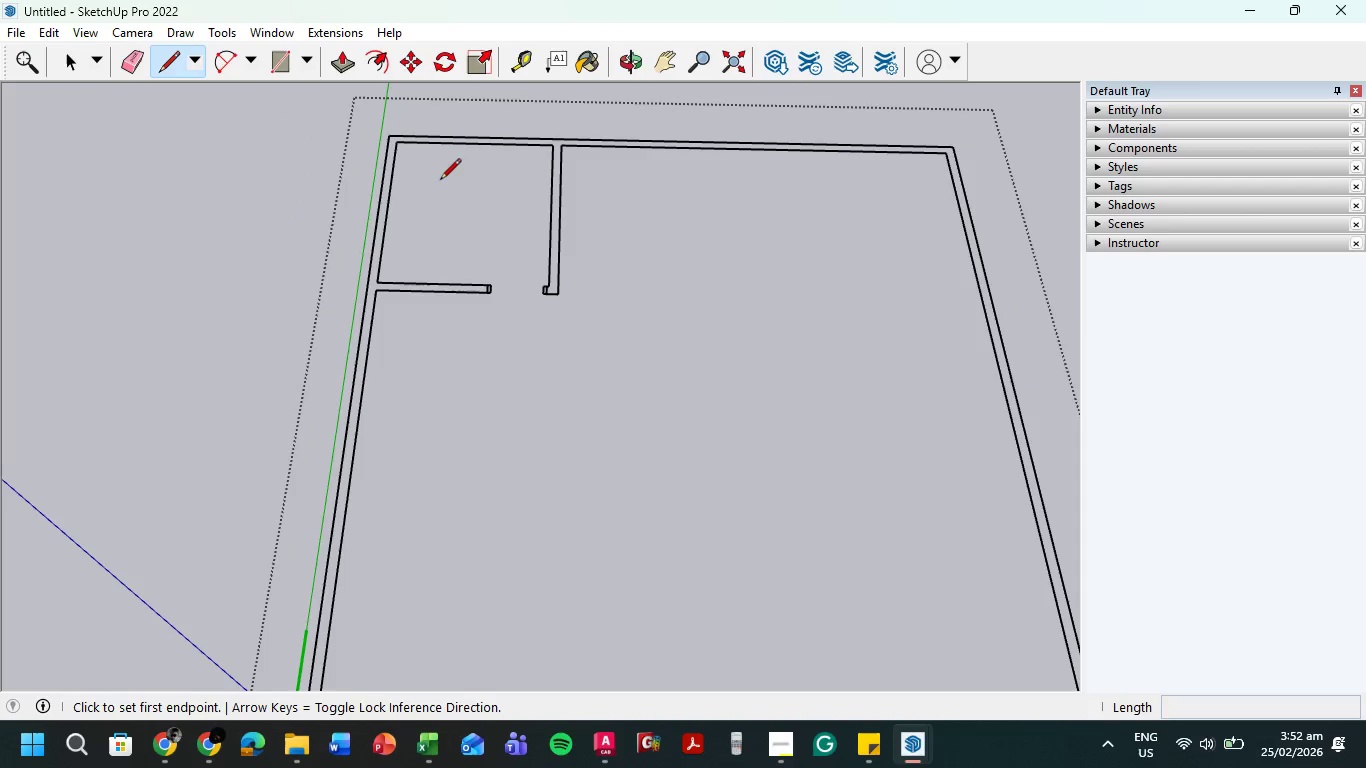 
key(L)
 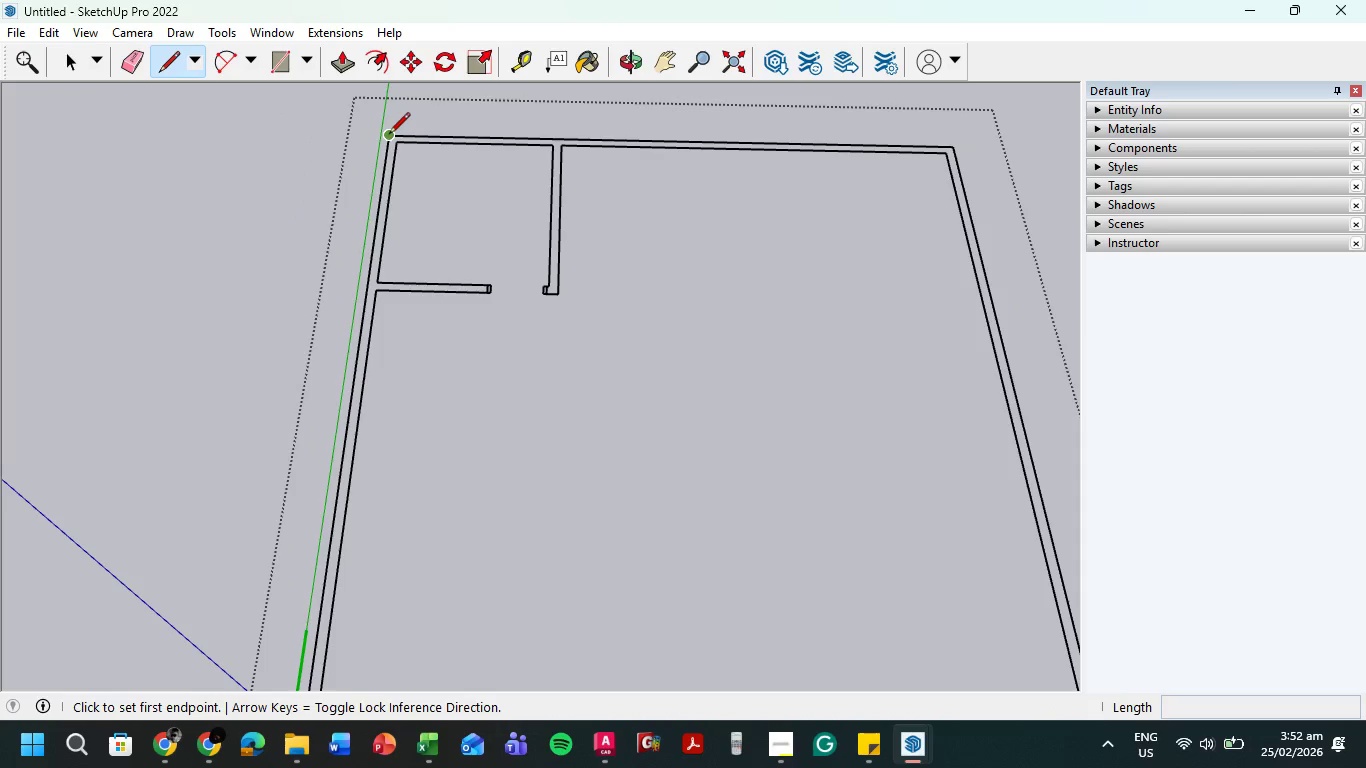 
left_click([389, 135])
 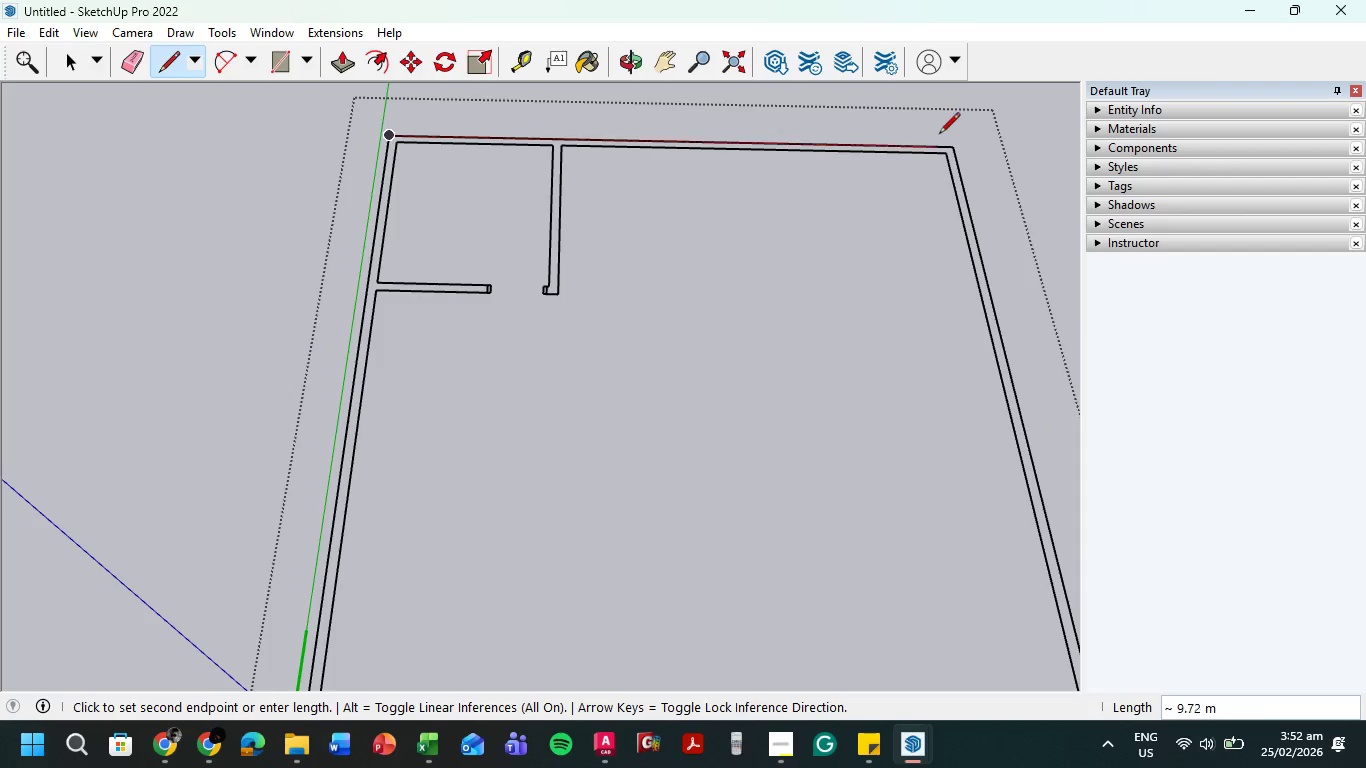 
left_click([958, 146])
 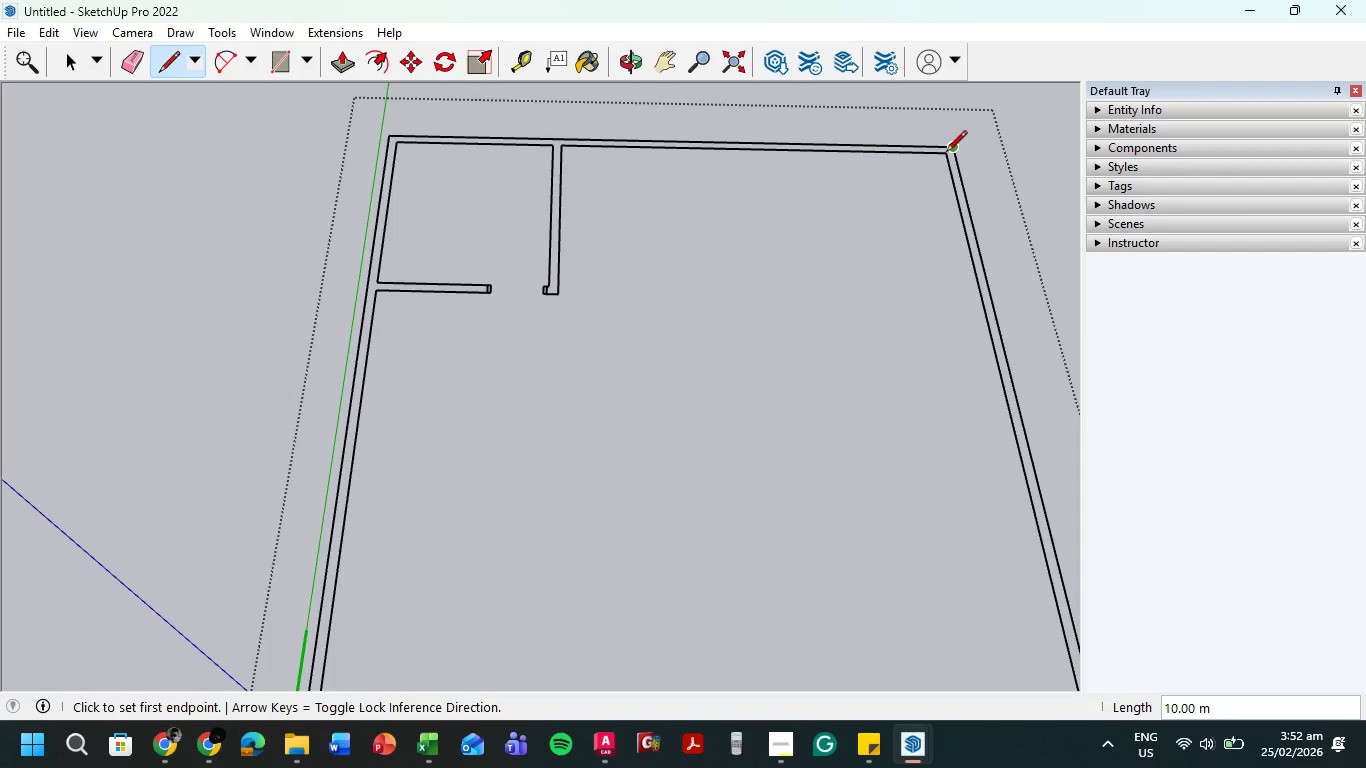 
left_click([946, 154])
 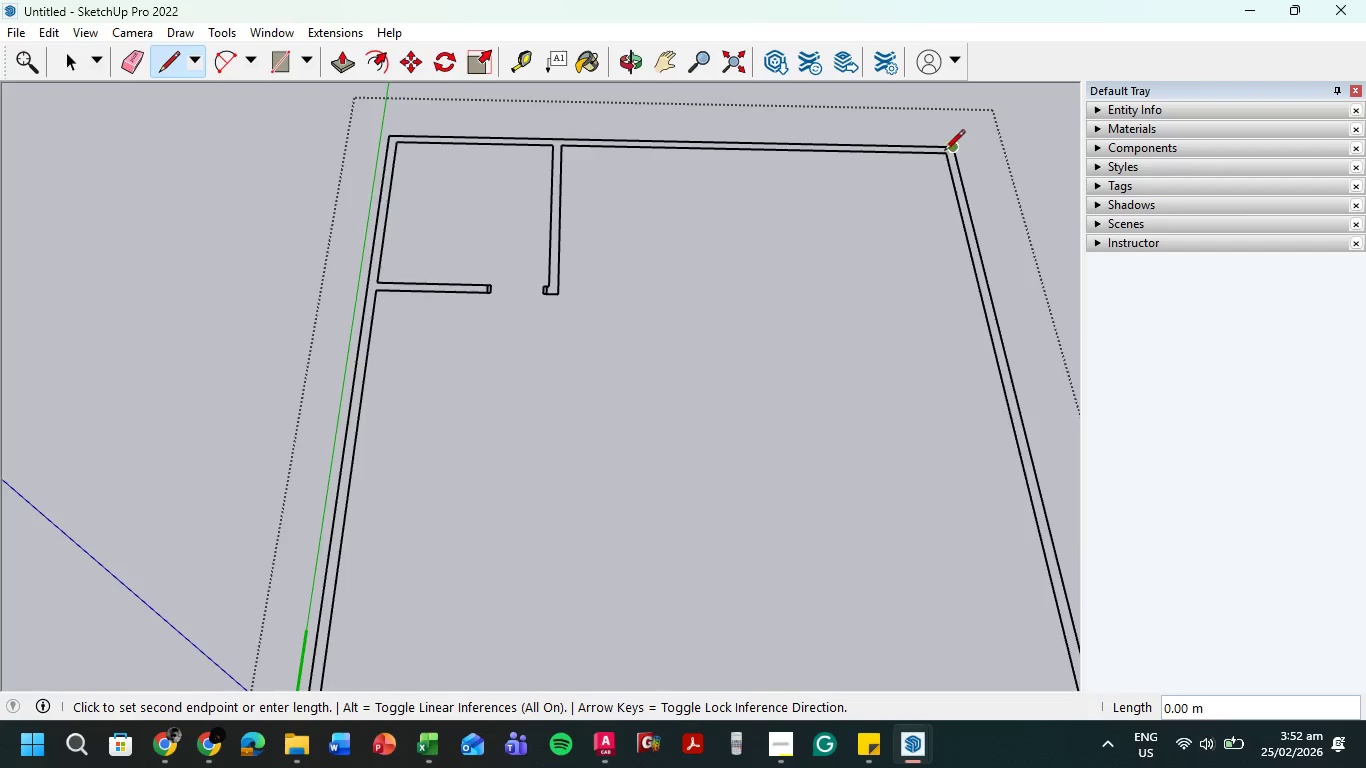 
scroll: coordinate [944, 152], scroll_direction: up, amount: 4.0
 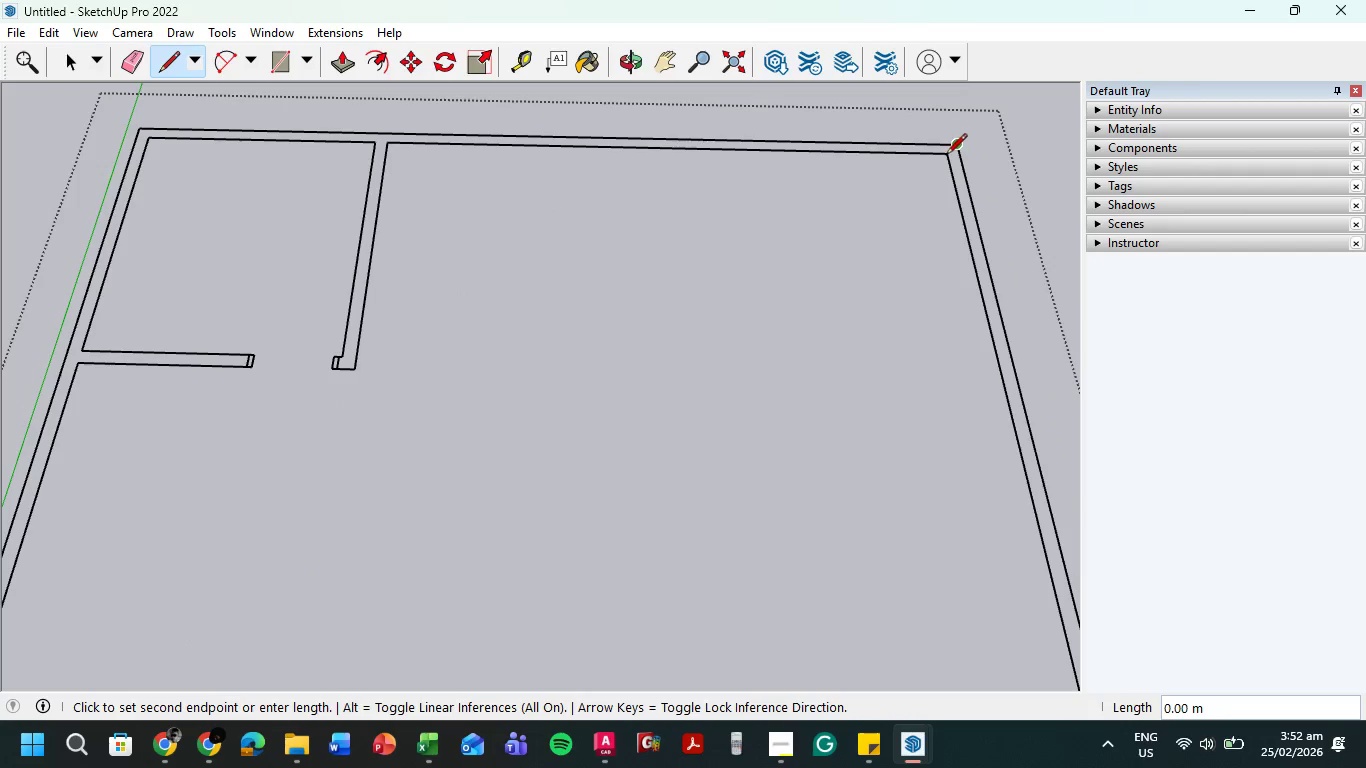 
left_click([946, 156])
 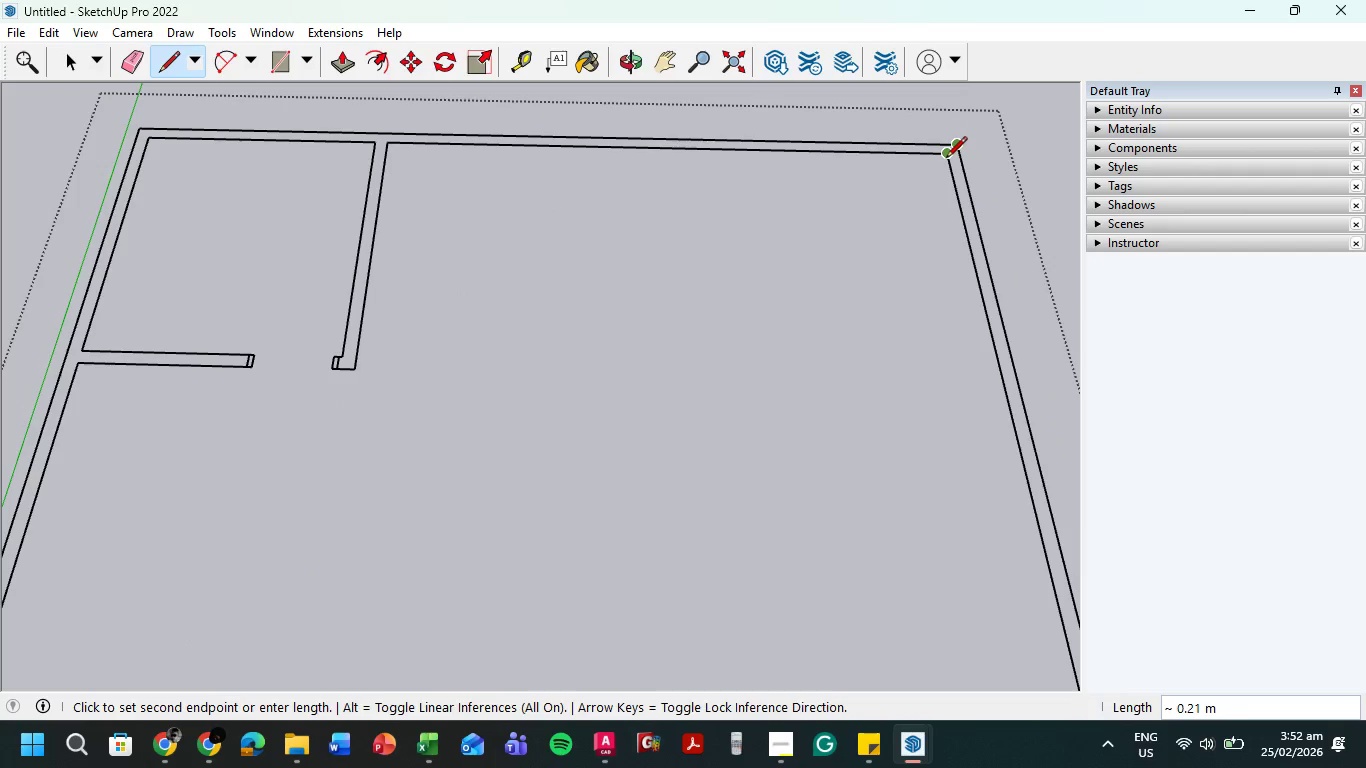 
left_click([946, 159])
 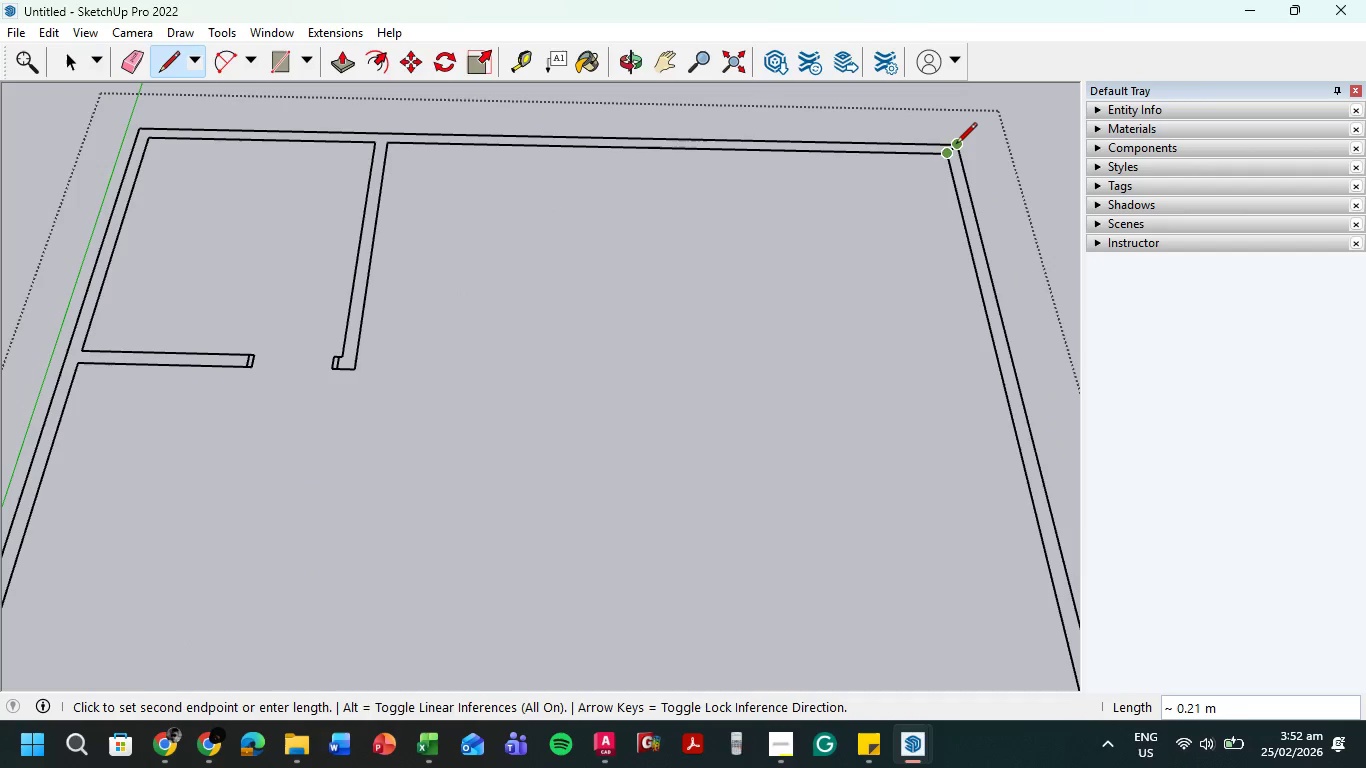 
left_click([956, 145])
 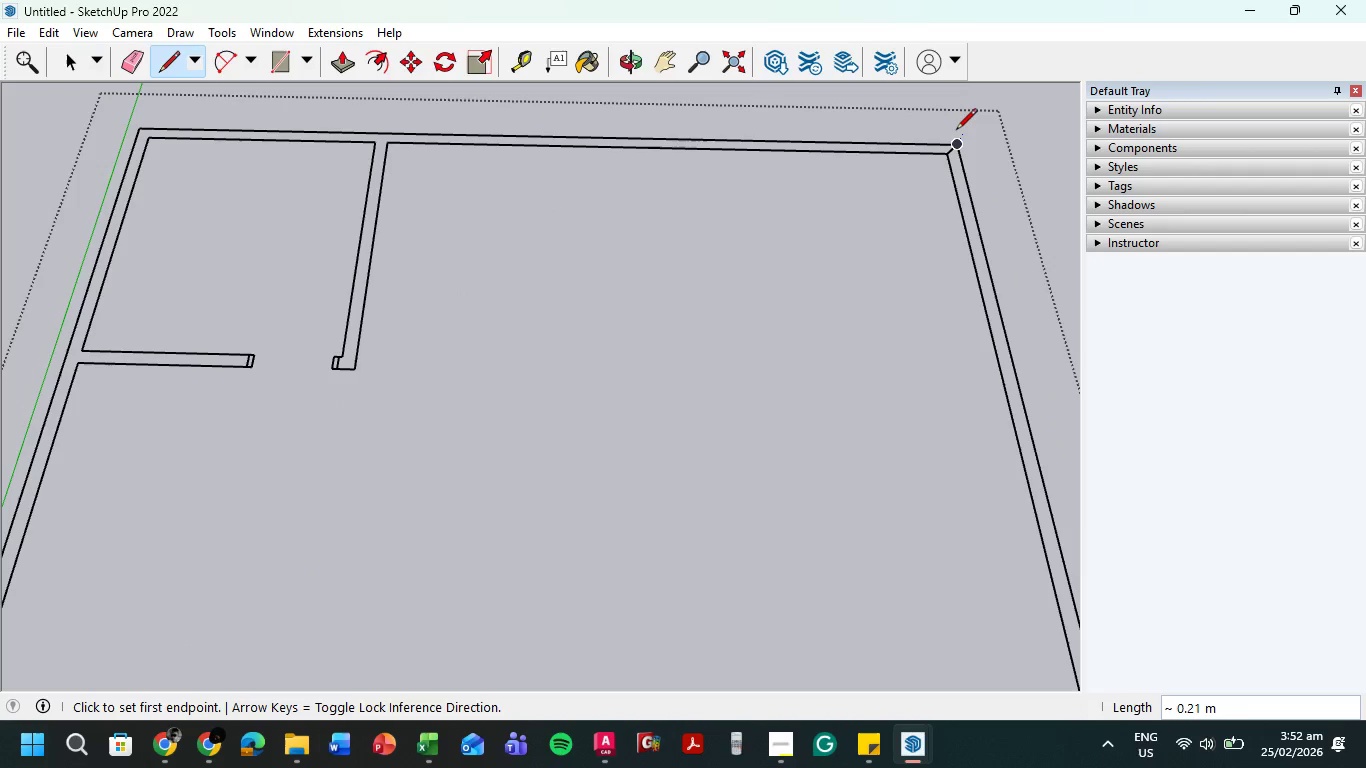 
key(Escape)
 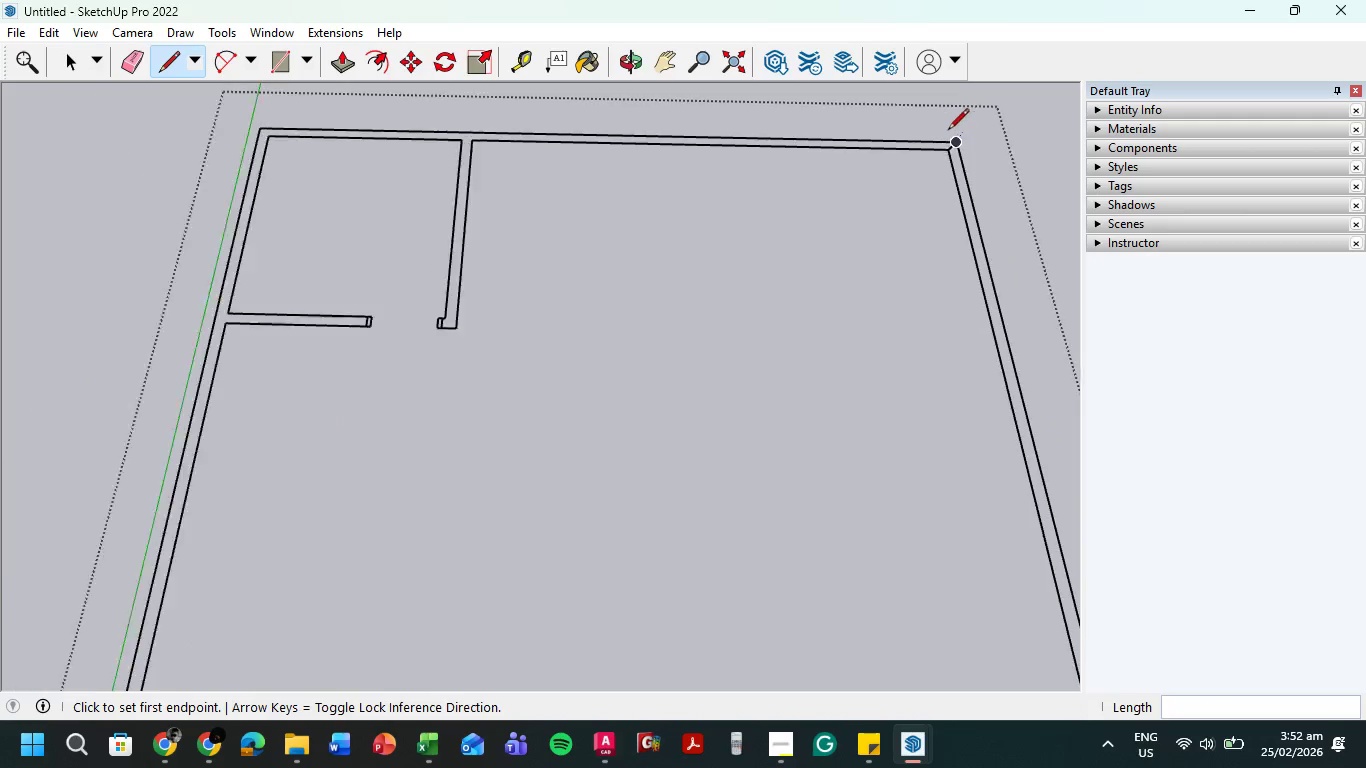 
scroll: coordinate [947, 132], scroll_direction: down, amount: 7.0
 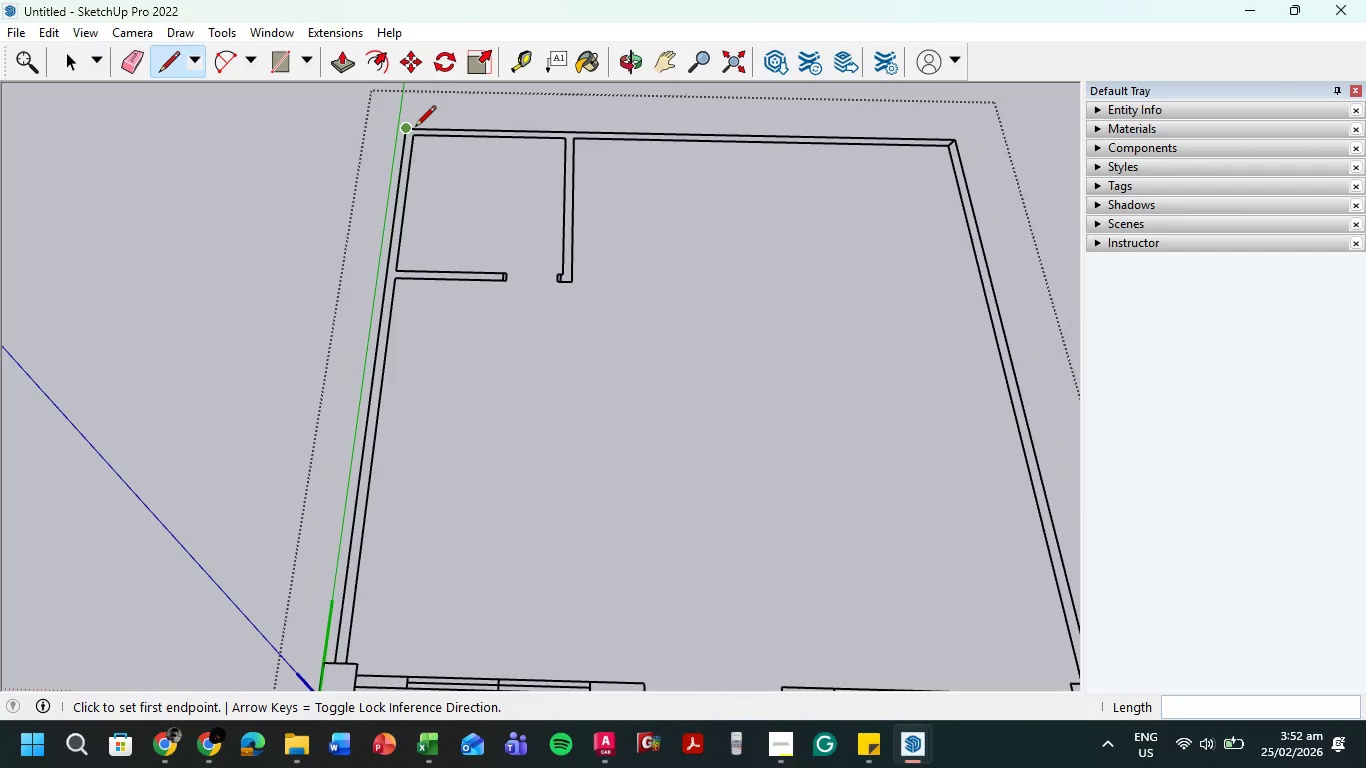 
scroll: coordinate [409, 134], scroll_direction: up, amount: 5.0
 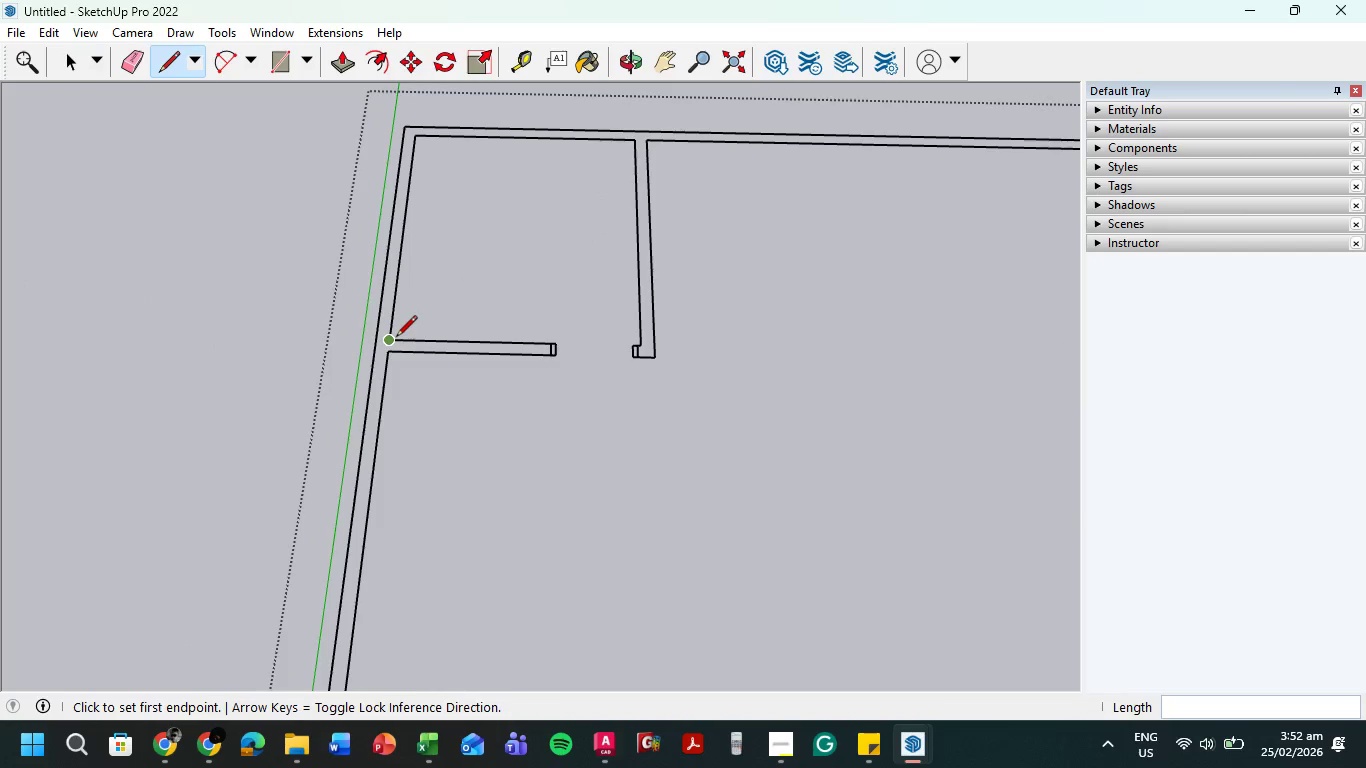 
left_click([396, 338])
 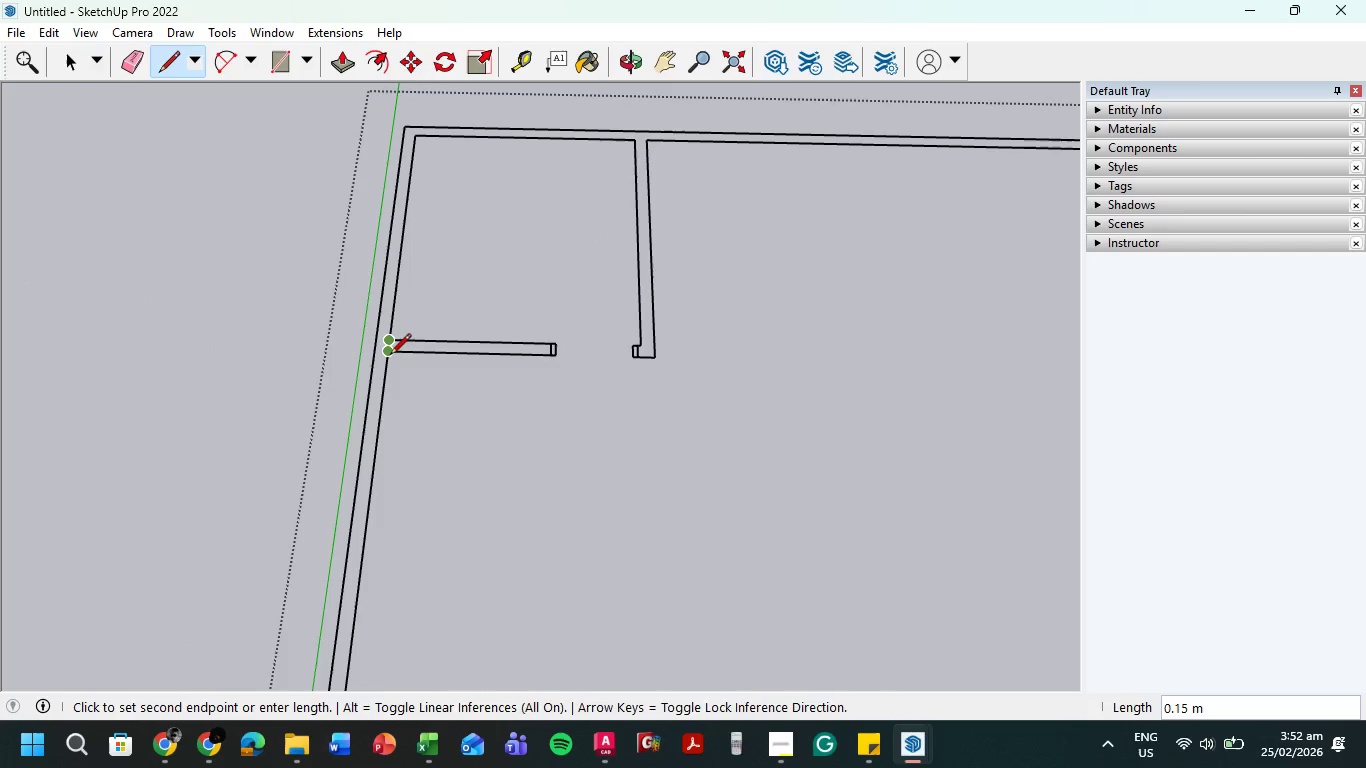 
left_click([390, 356])
 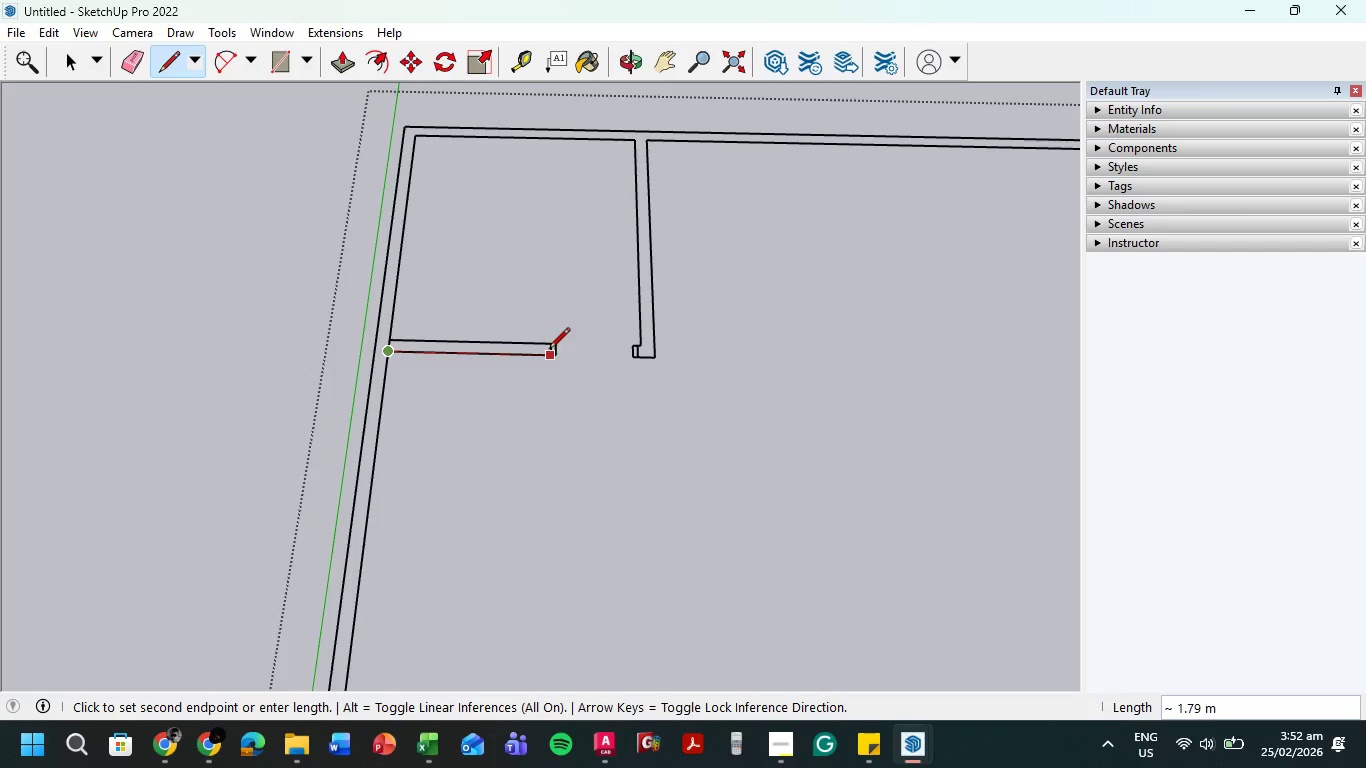 
left_click([552, 351])
 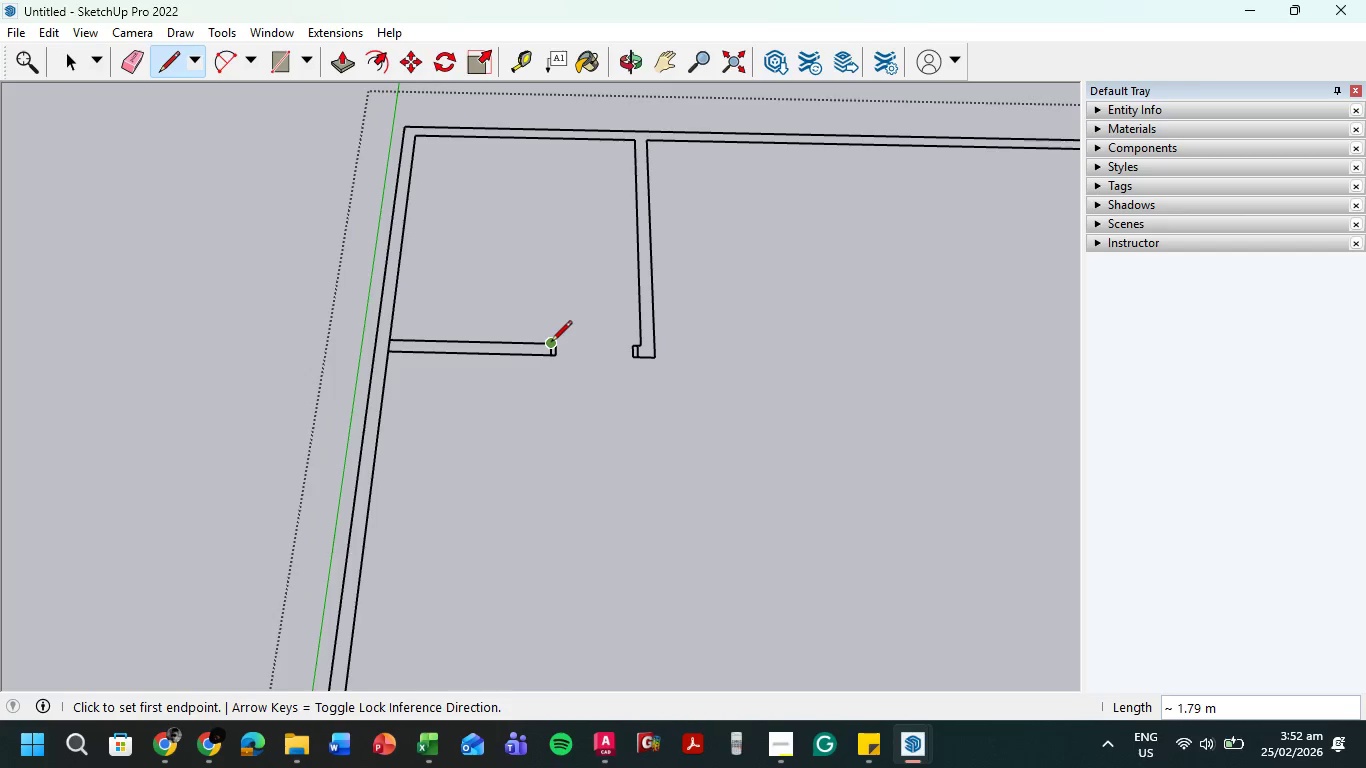 
left_click([551, 343])
 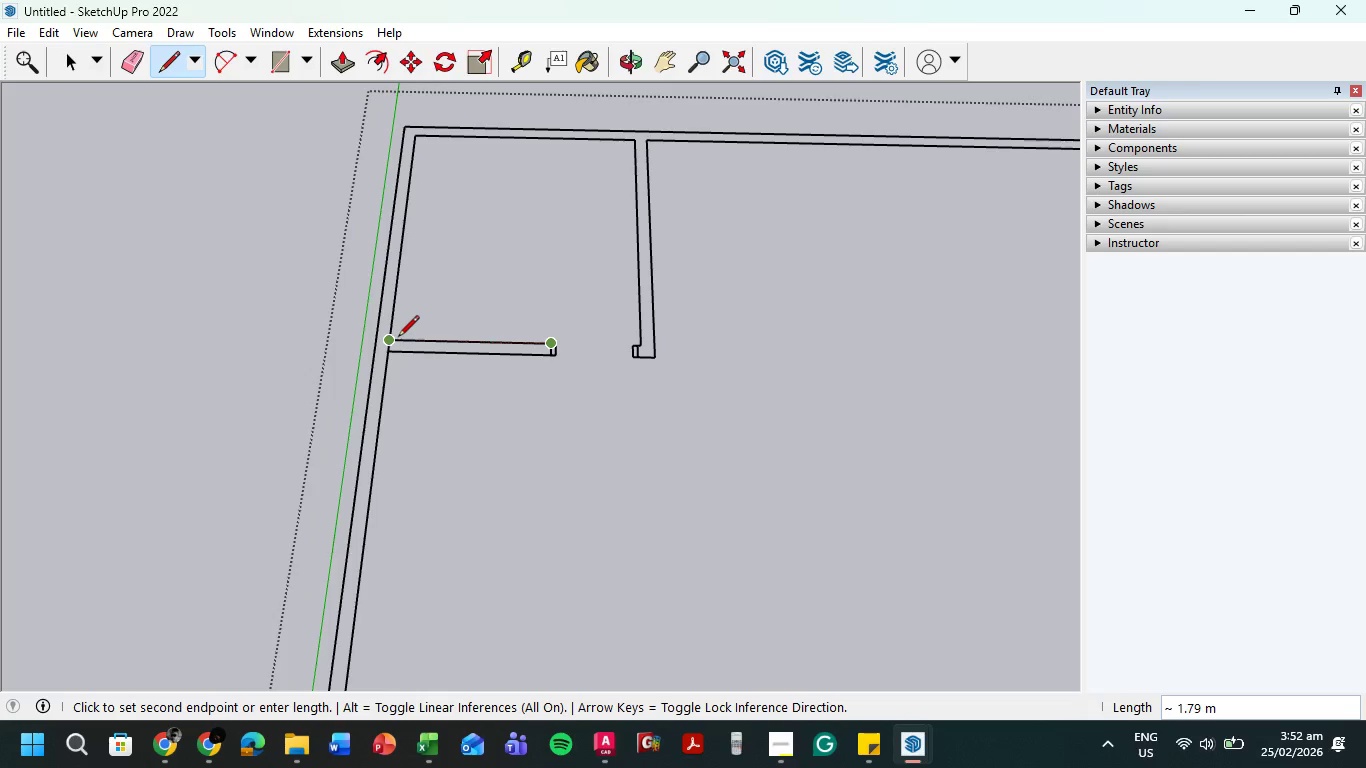 
left_click([394, 338])
 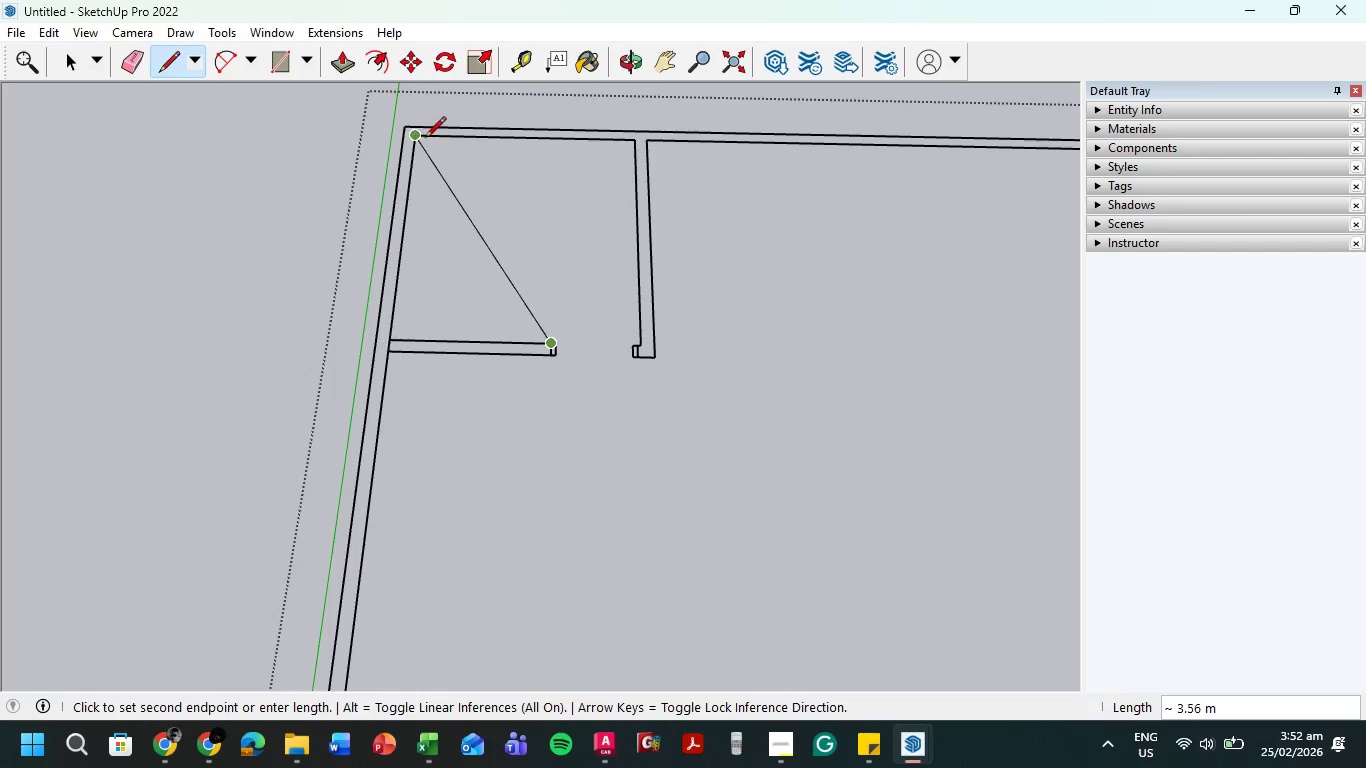 
left_click([425, 138])
 